 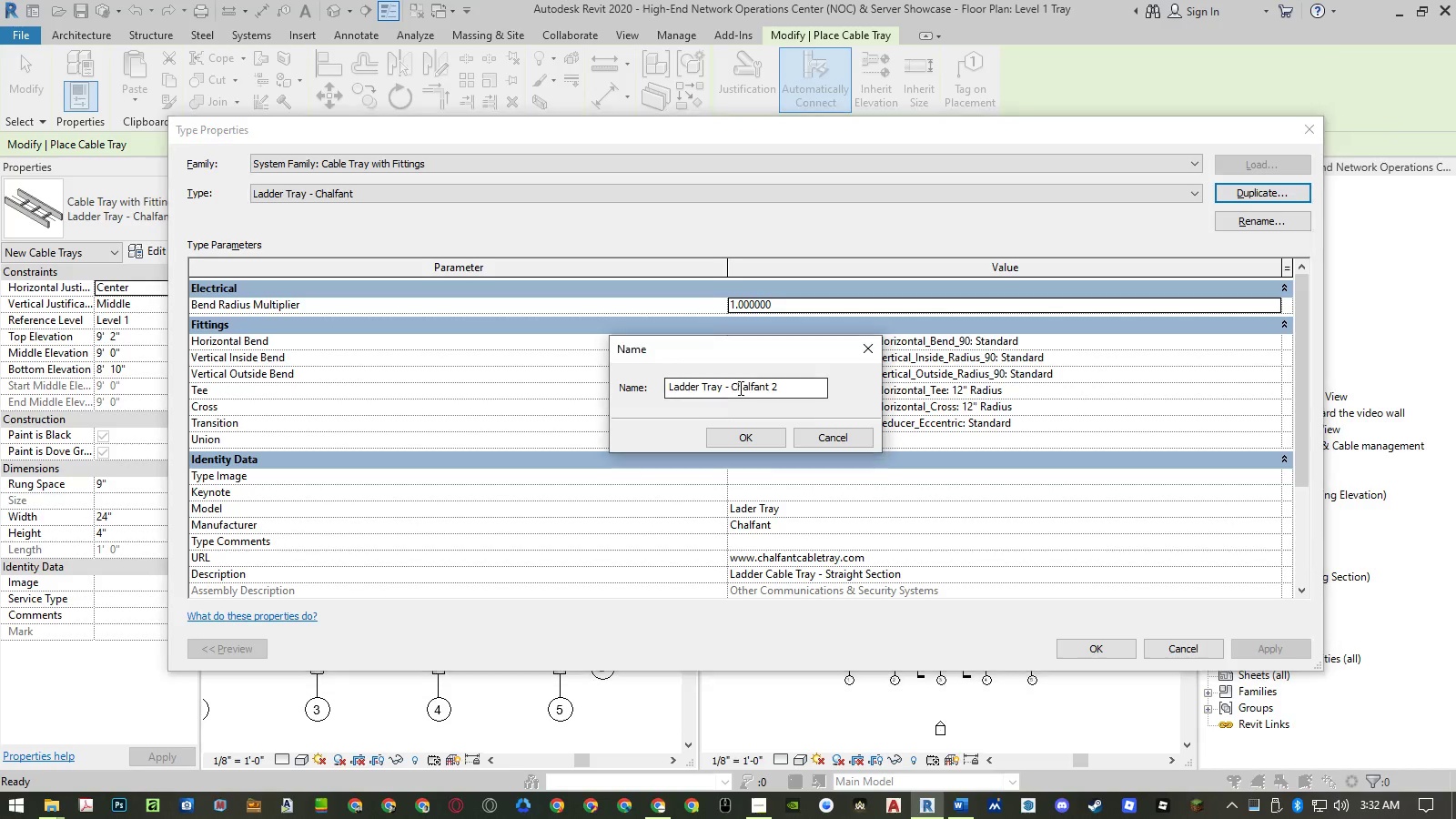 
left_click_drag(start_coordinate=[739, 388], to_coordinate=[786, 379])
 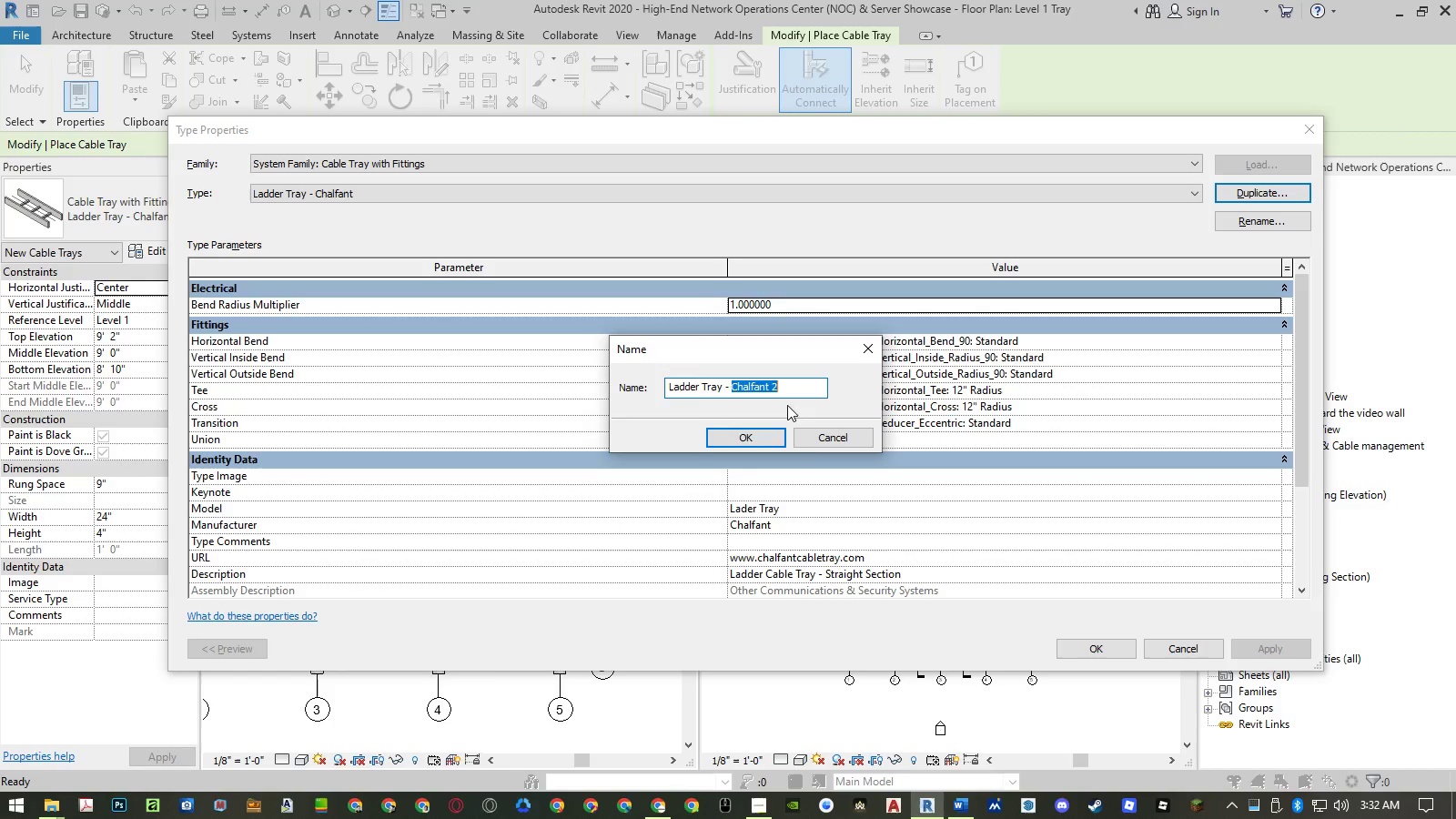 
key(Control+ControlLeft)
 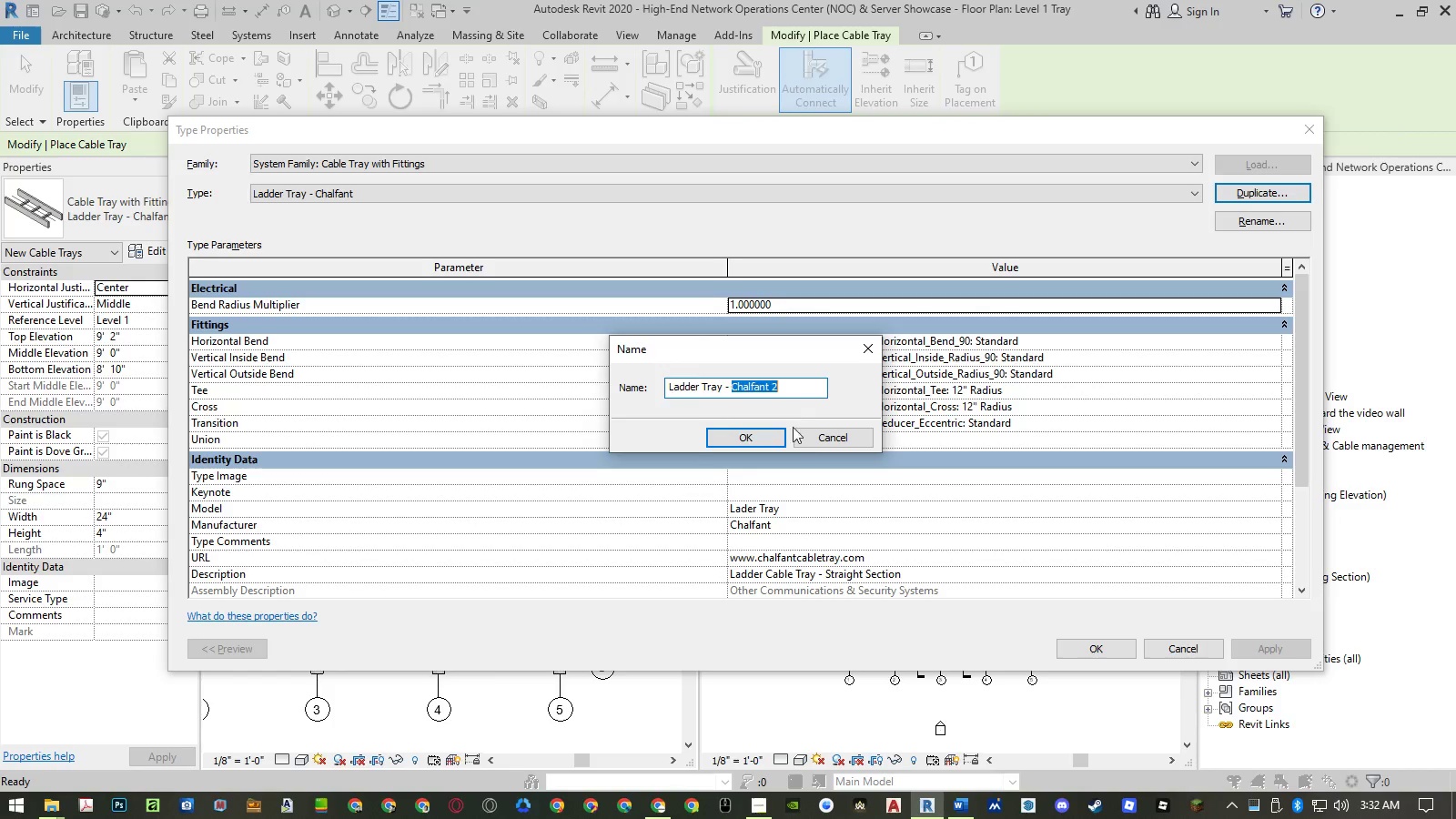 
key(Control+Shift+ShiftLeft)
 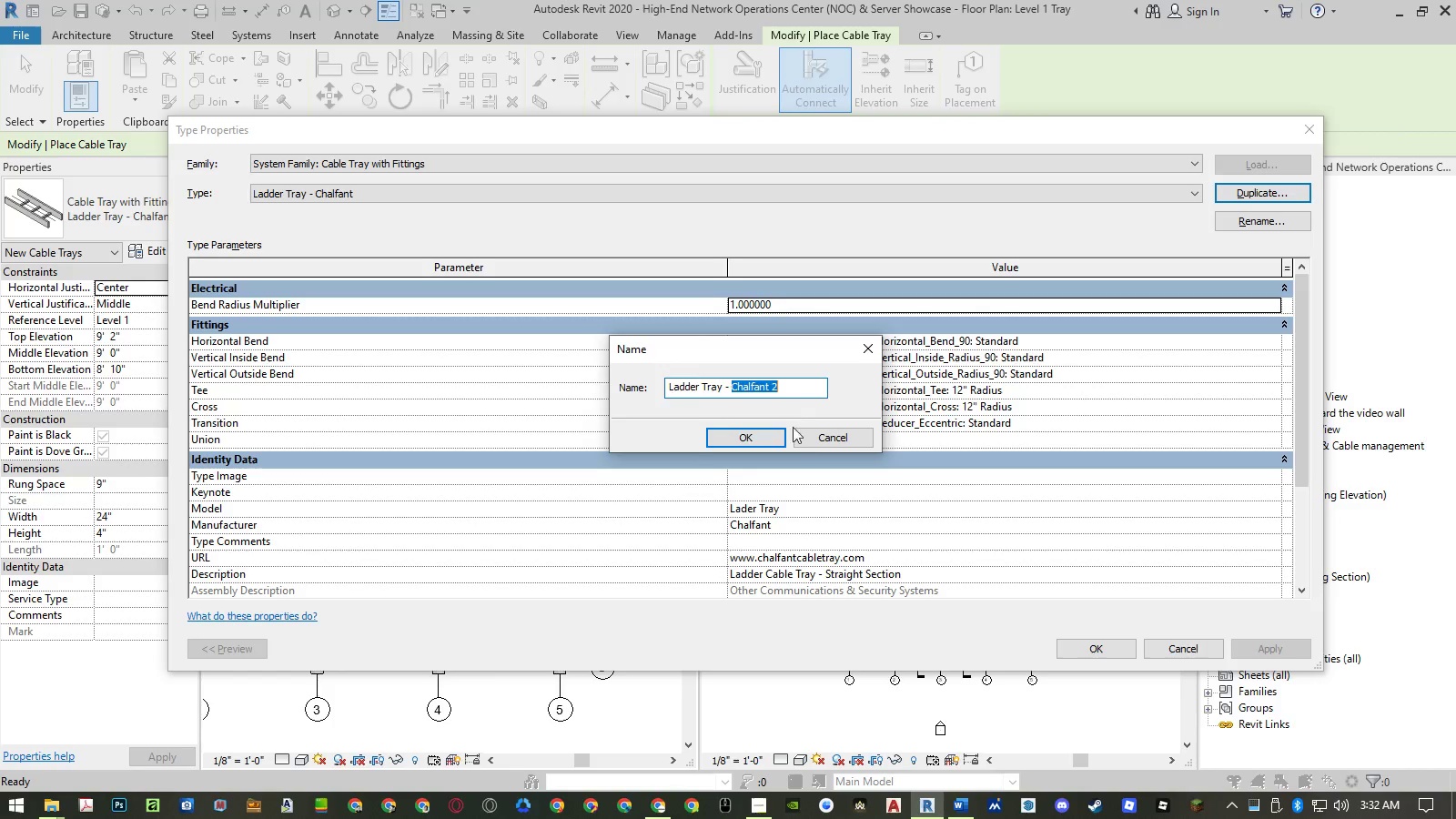 
key(Control+Shift+V)
 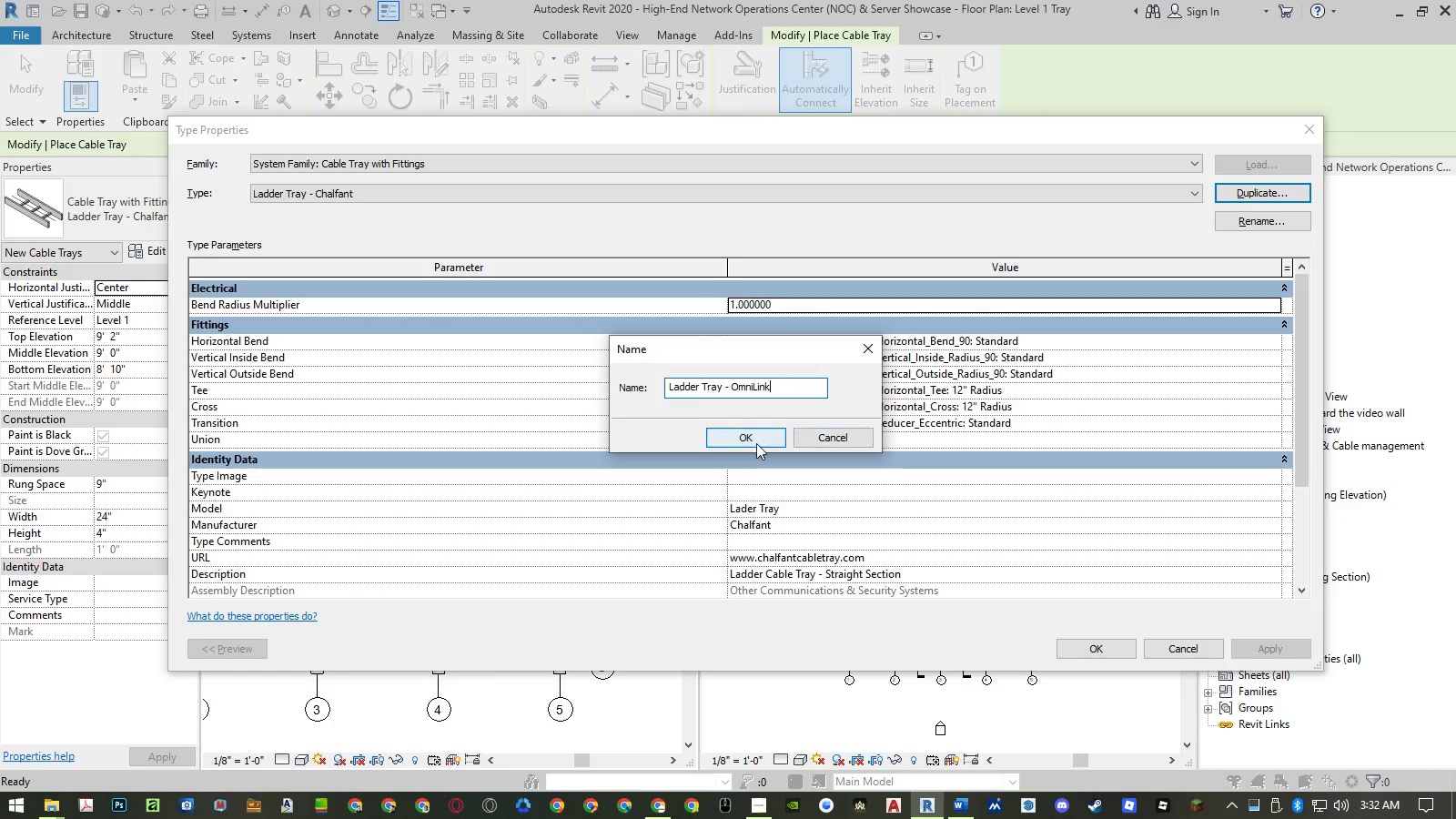 
left_click([755, 440])
 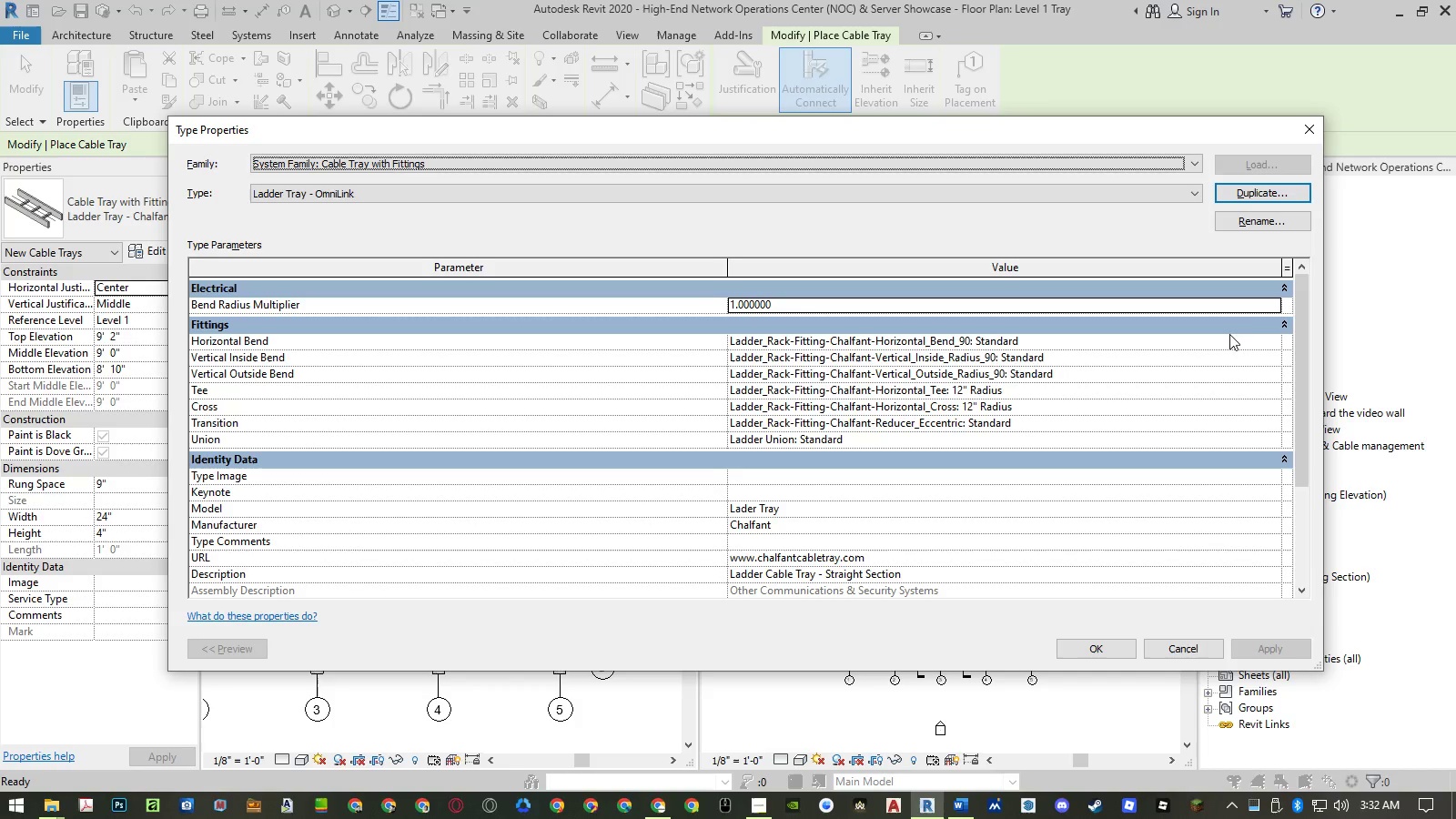 
left_click([1269, 339])
 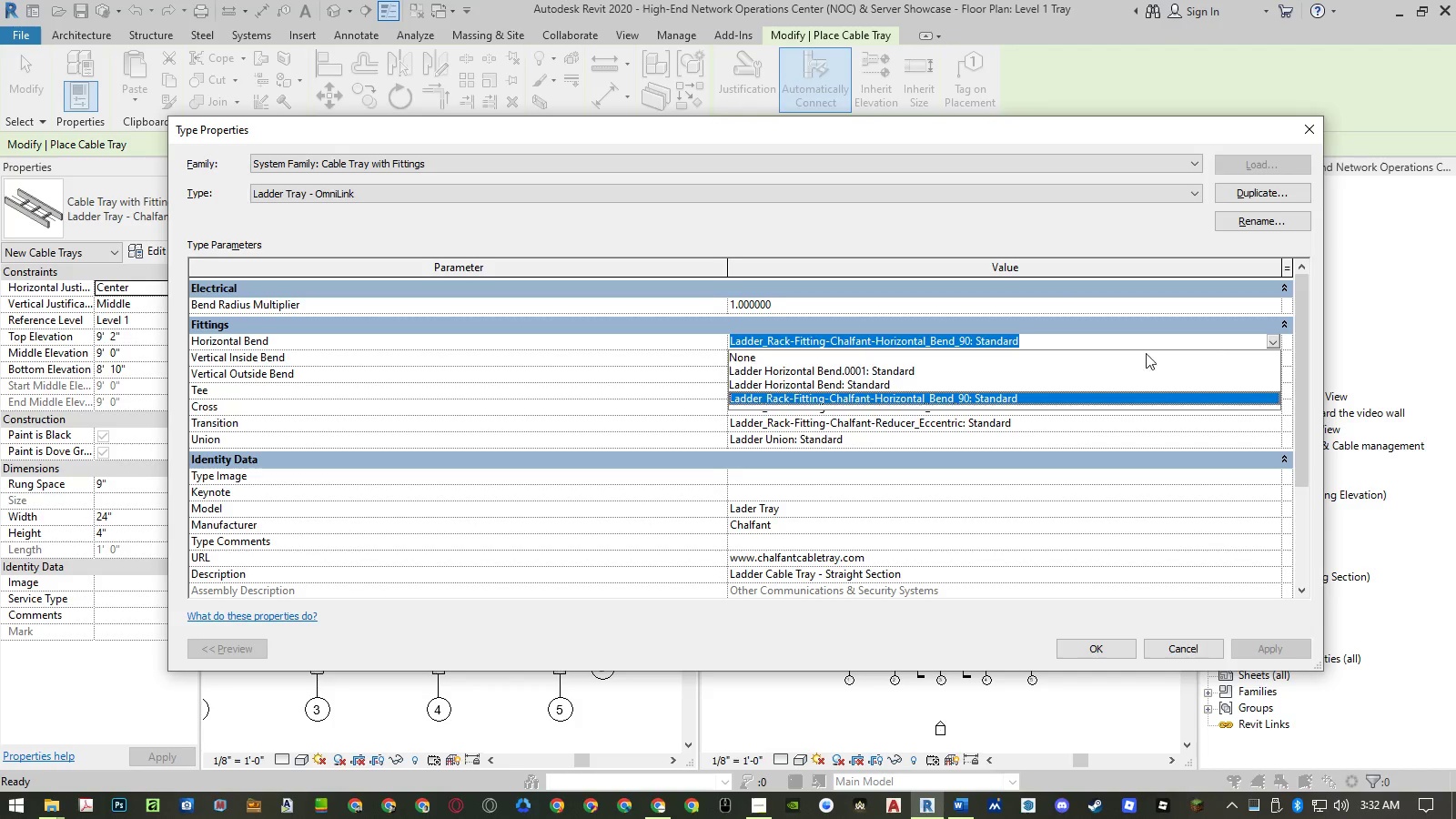 
left_click([1112, 356])
 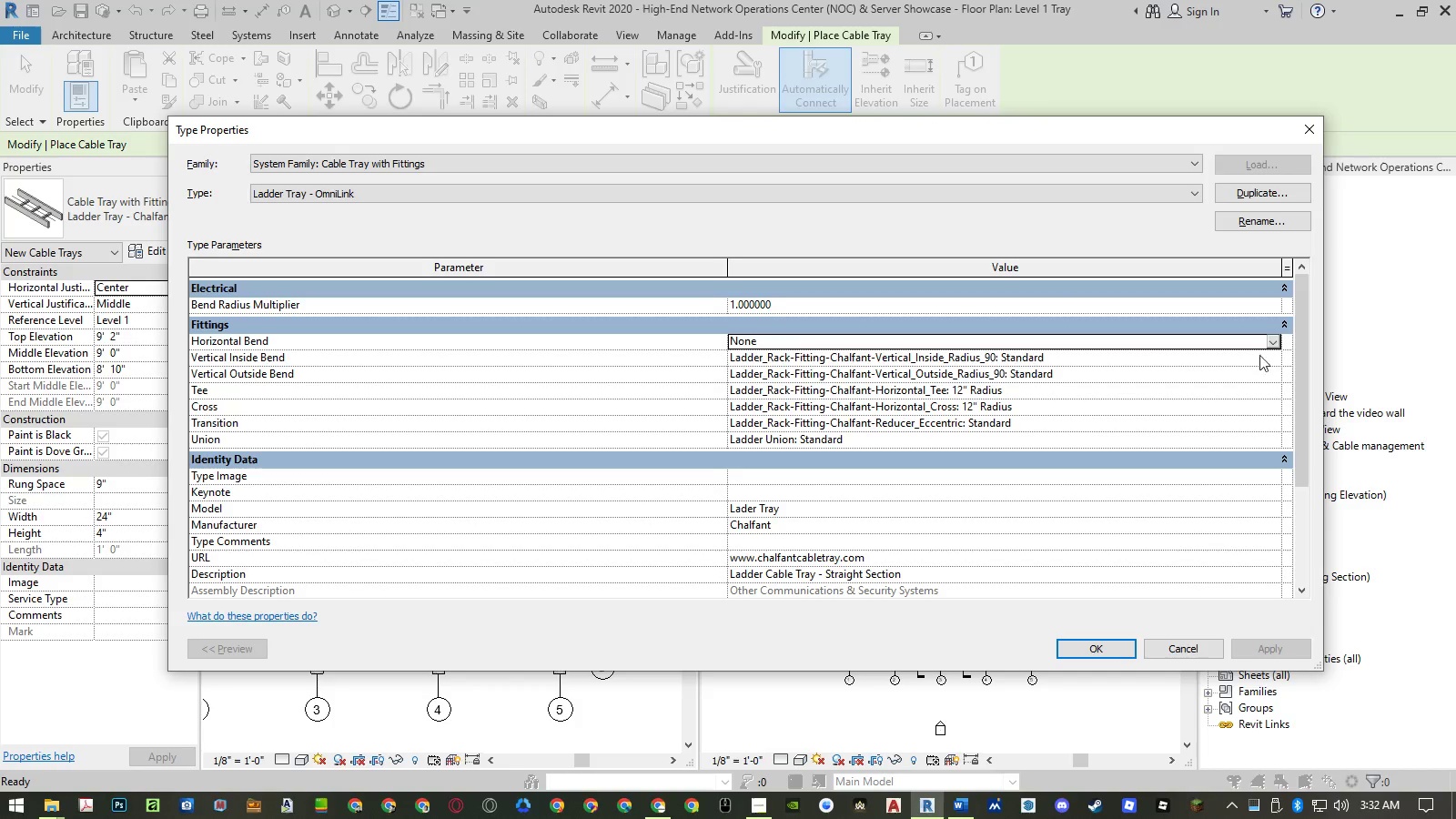 
left_click([1272, 356])
 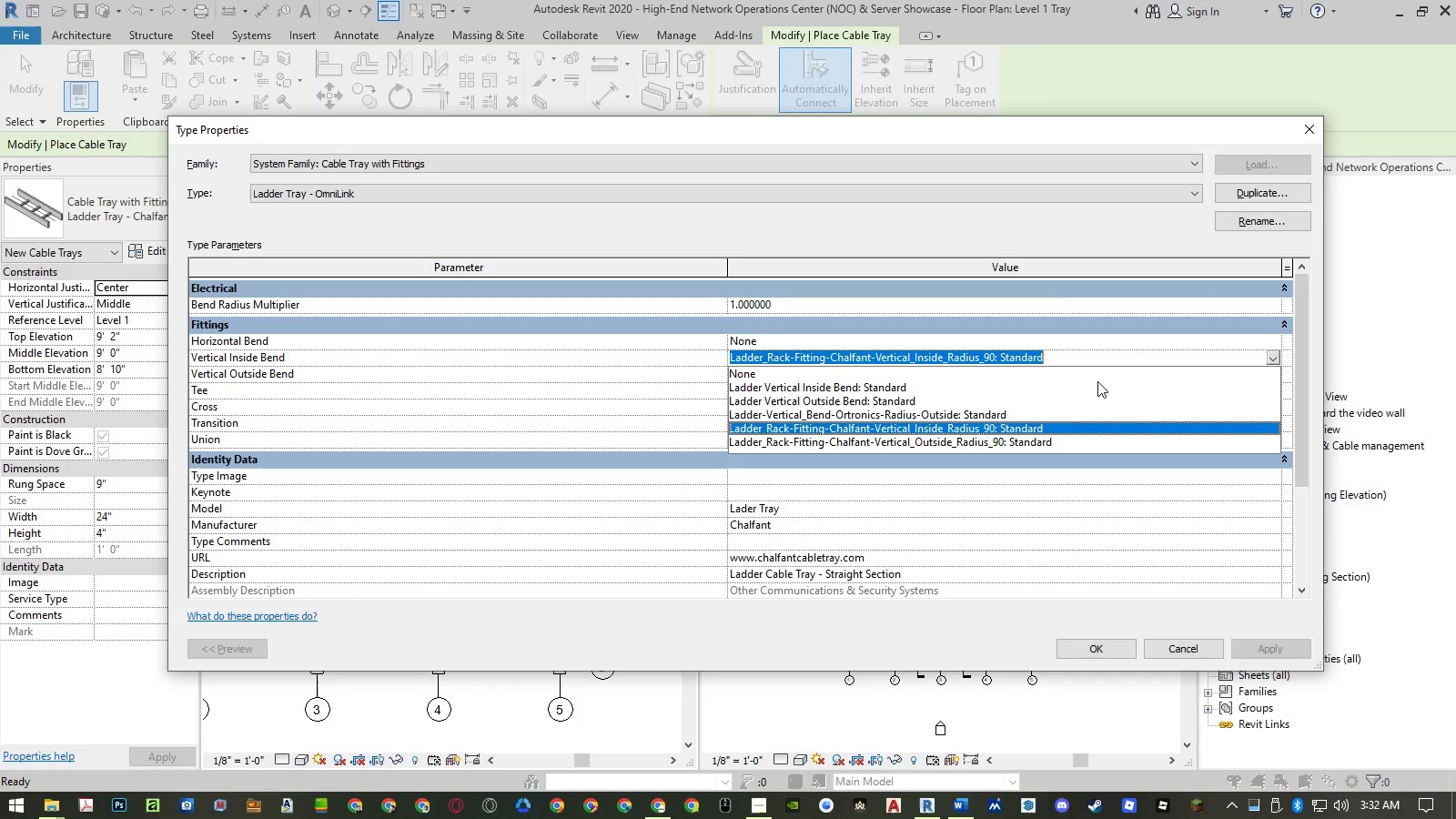 
left_click([1097, 381])
 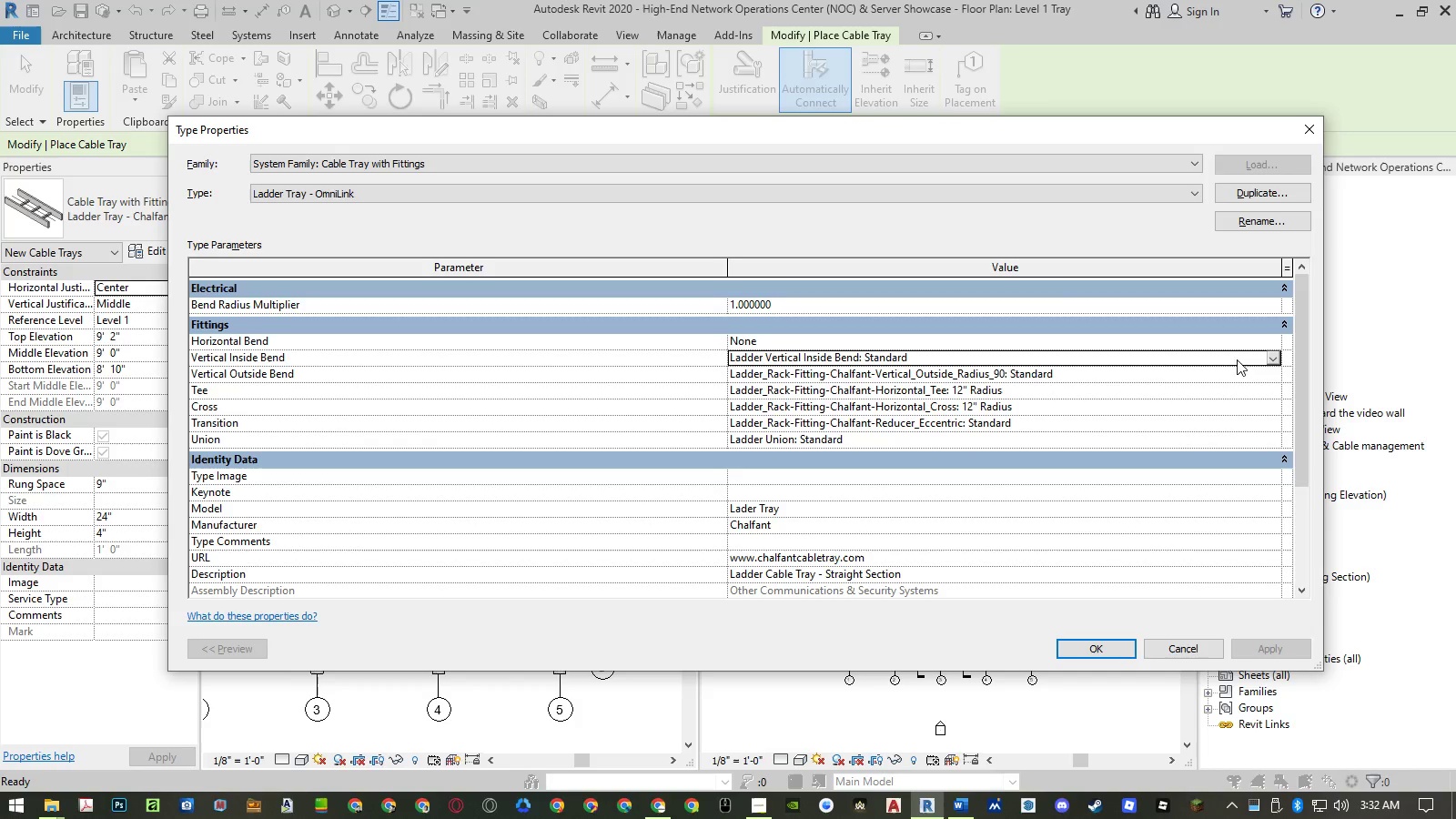 
left_click([898, 341])
 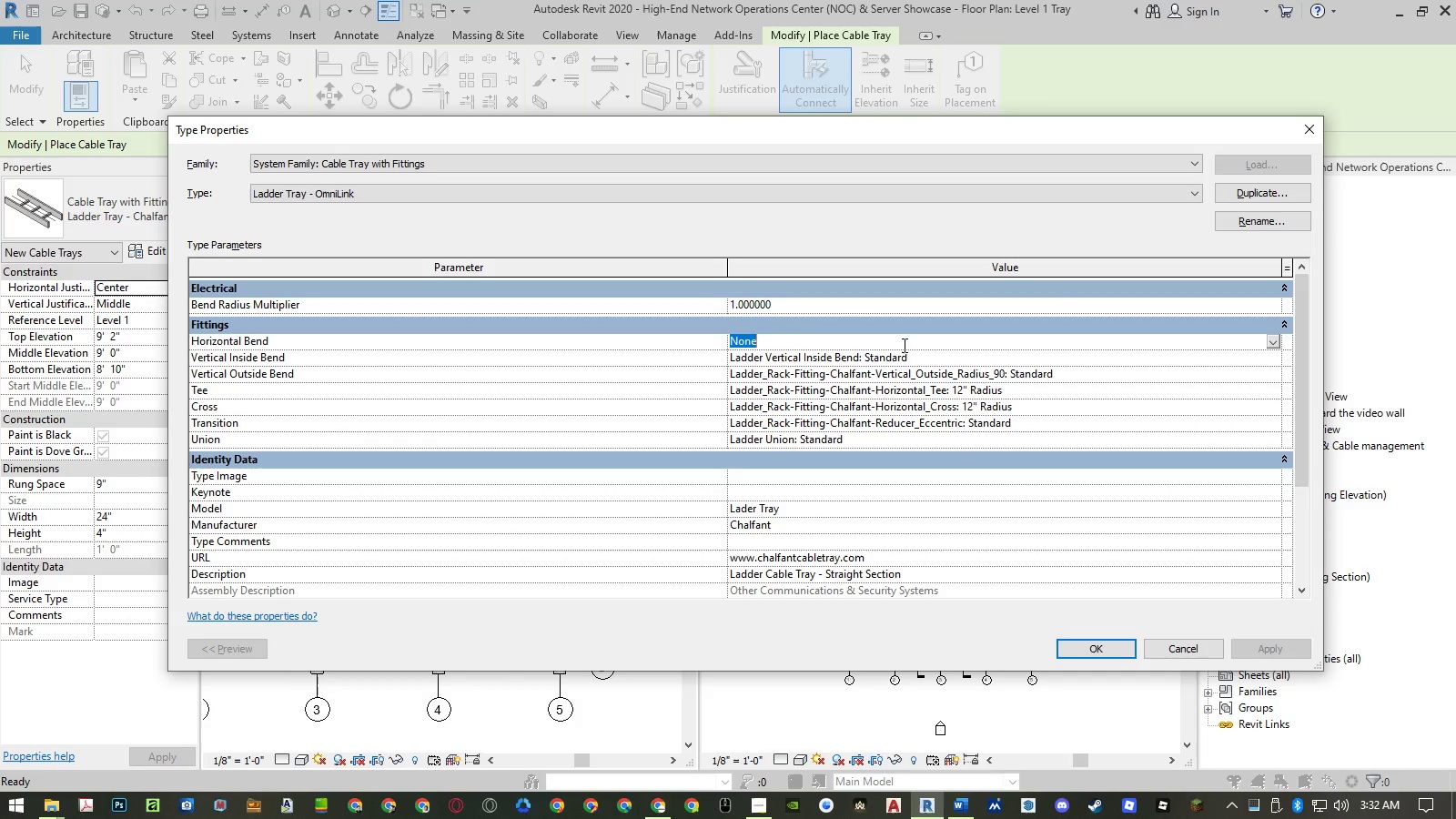 
key(Control+ControlLeft)
 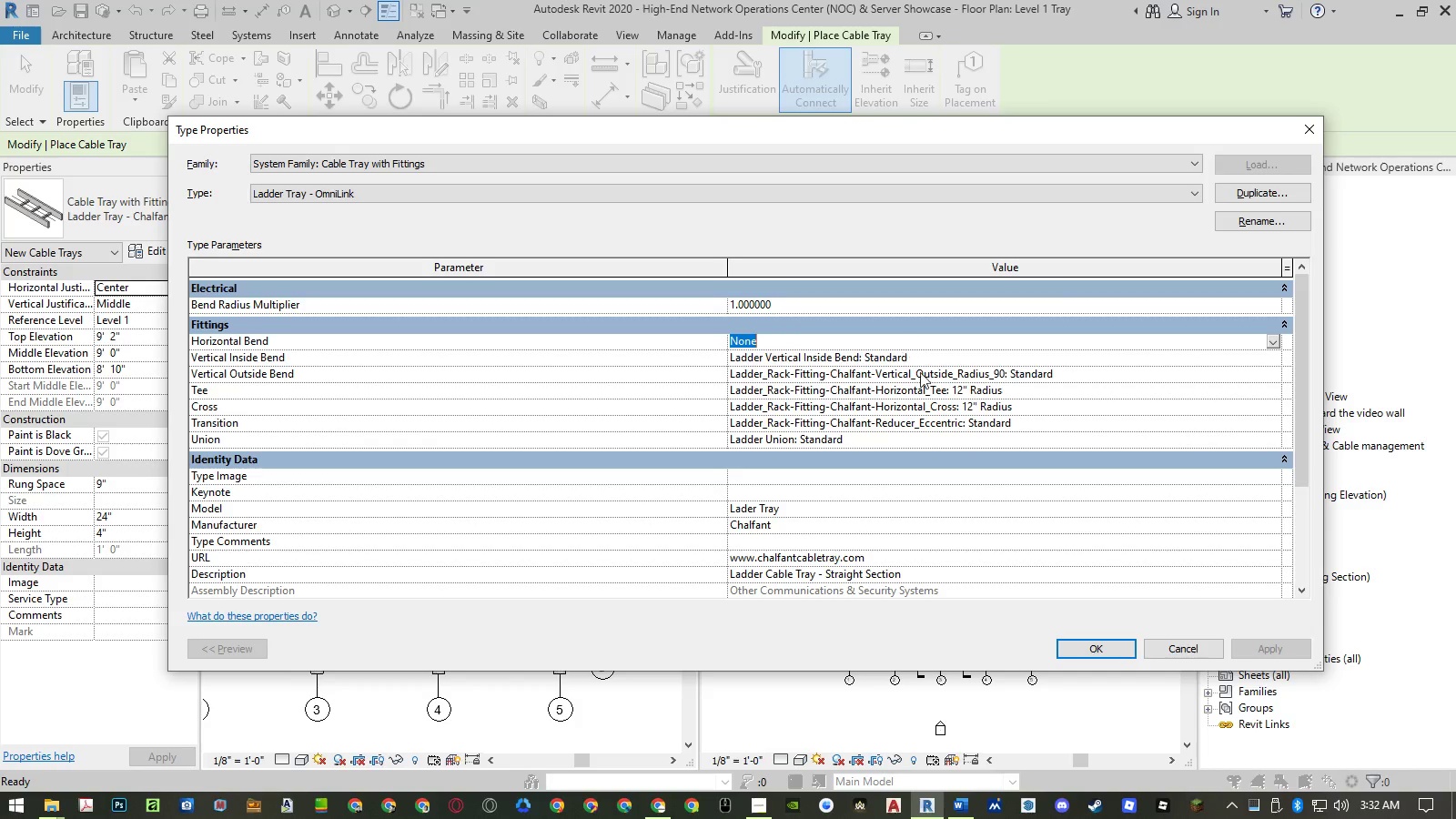 
key(Control+C)
 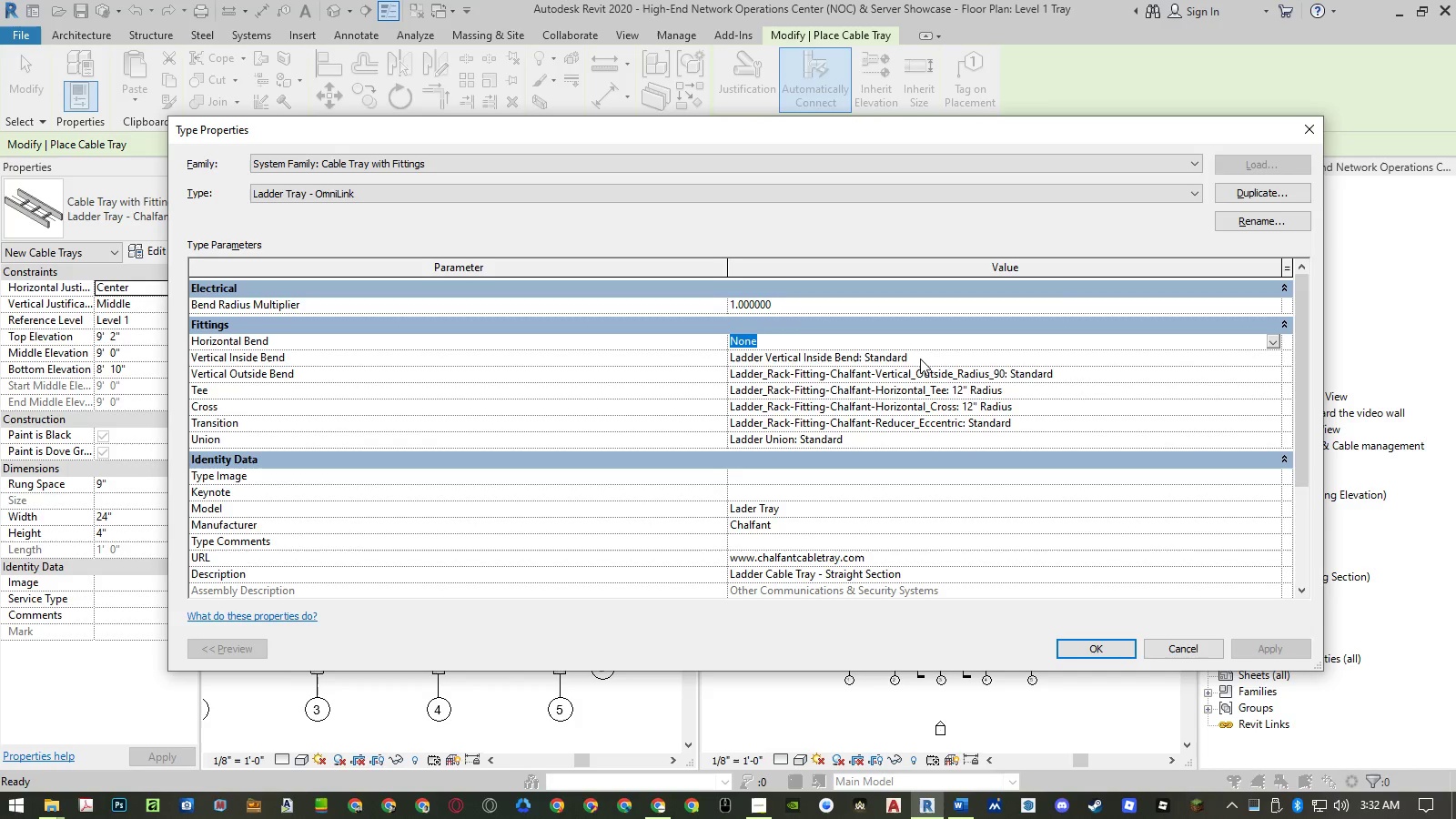 
left_click([920, 357])
 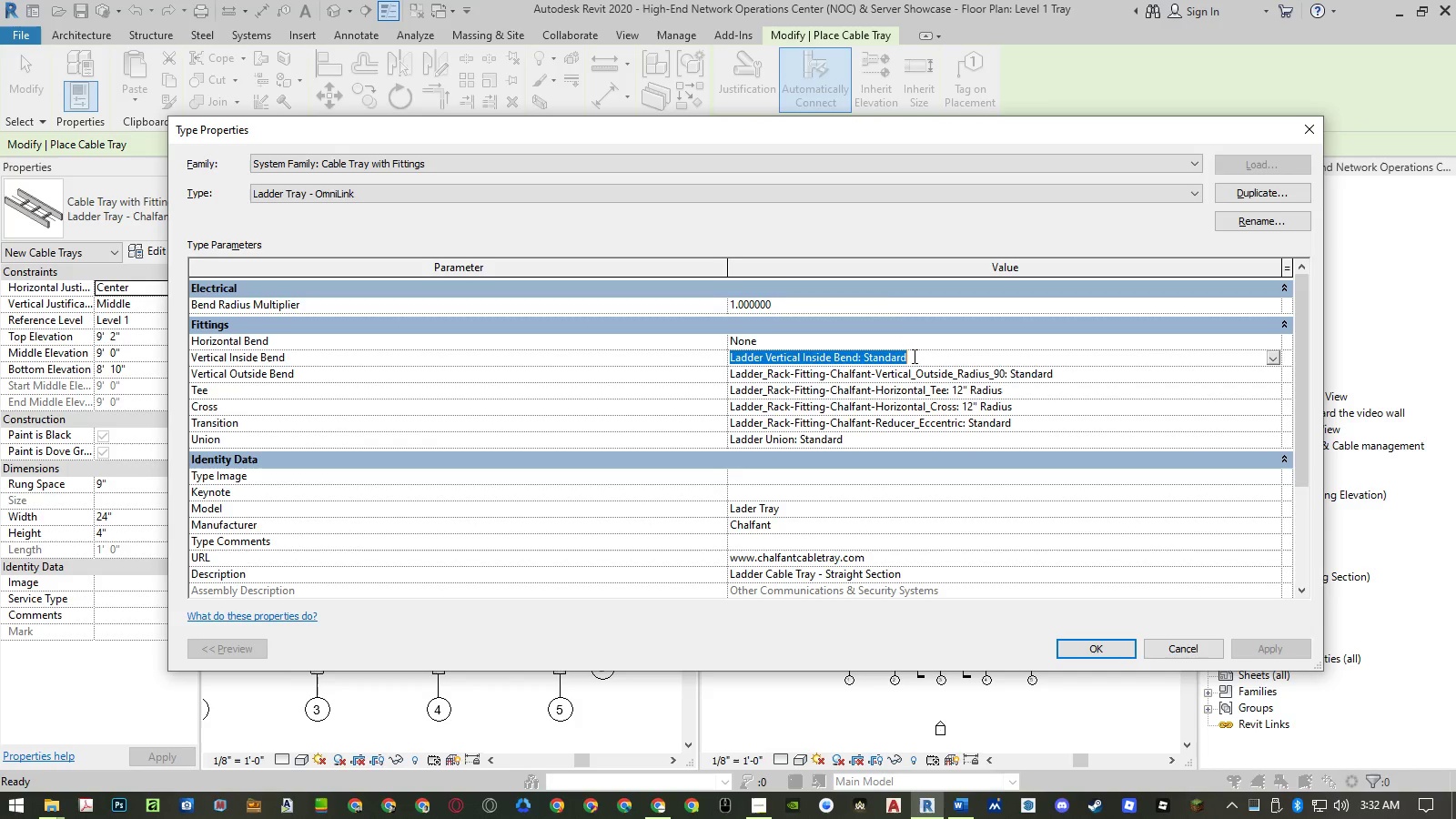 
key(Control+ControlLeft)
 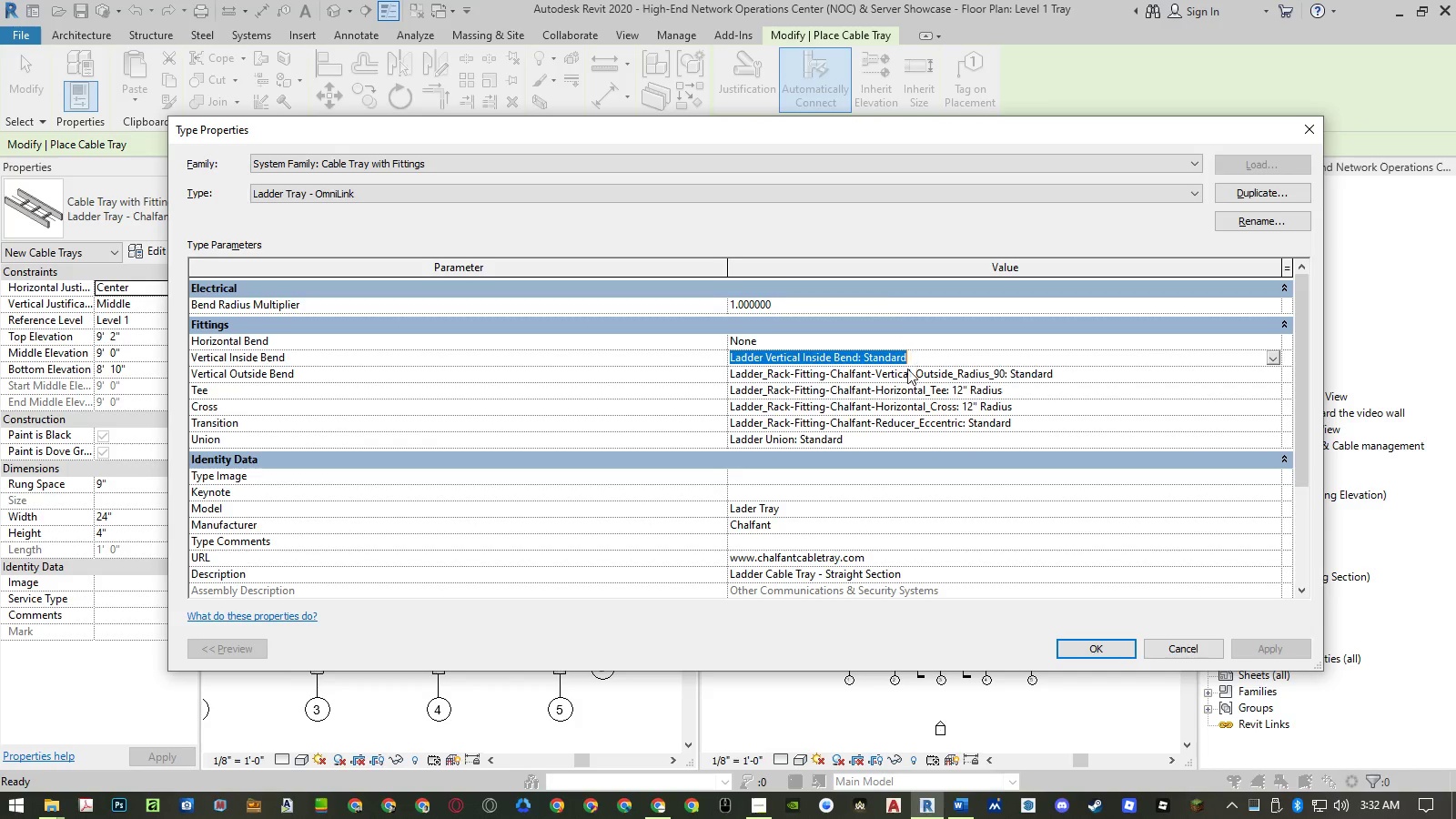 
key(Control+V)
 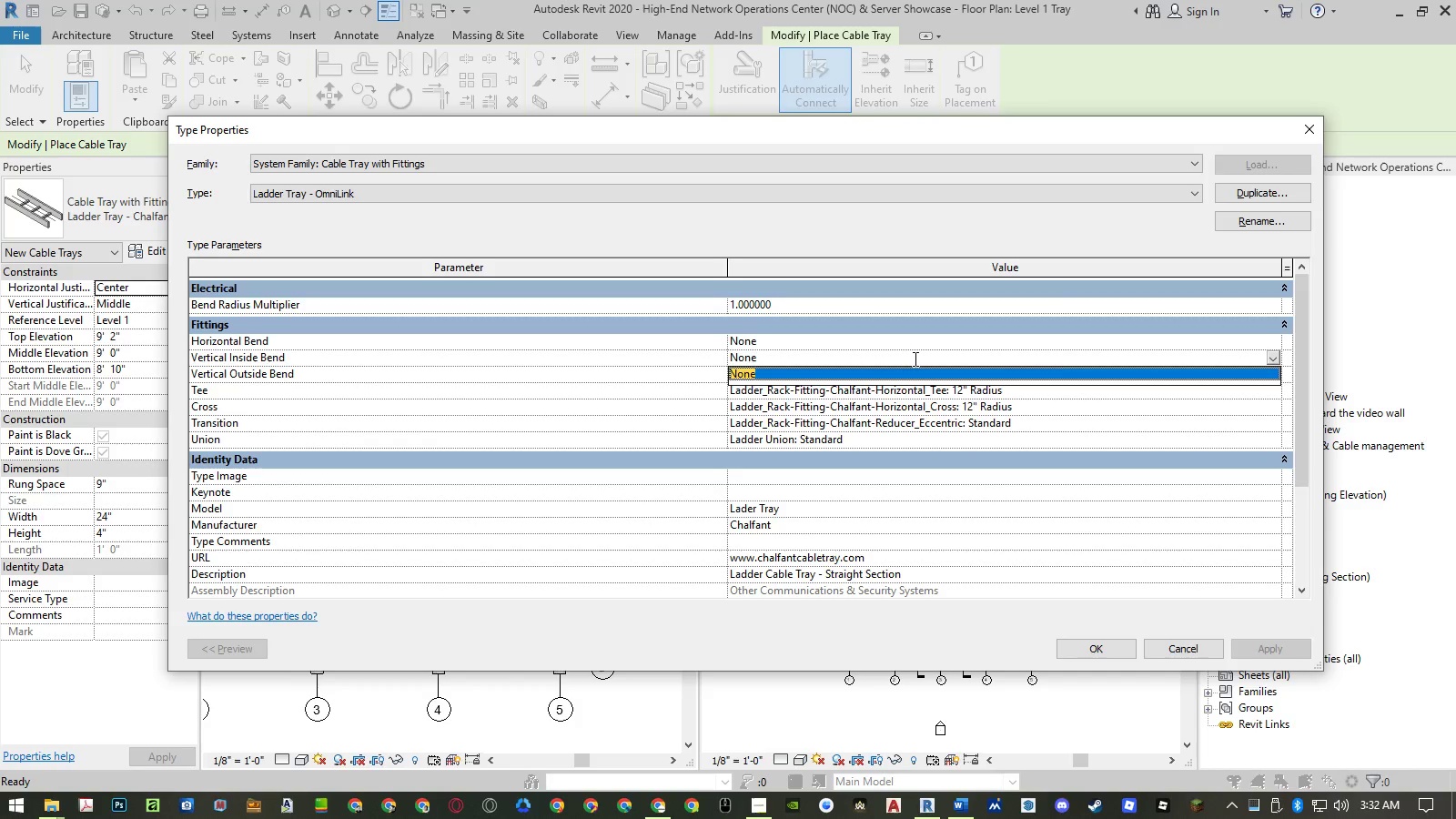 
key(Enter)
 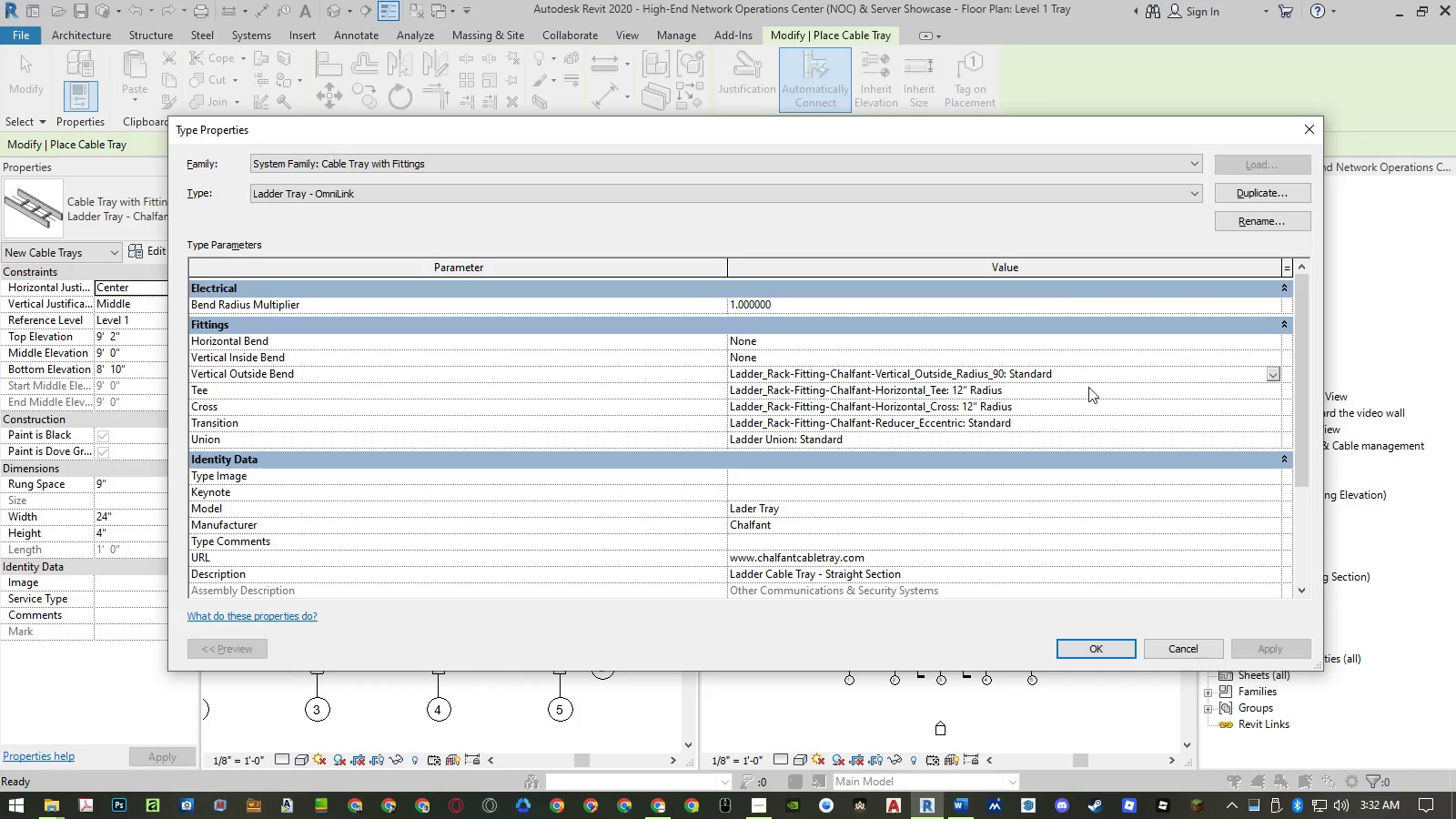 
left_click_drag(start_coordinate=[1091, 373], to_coordinate=[661, 380])
 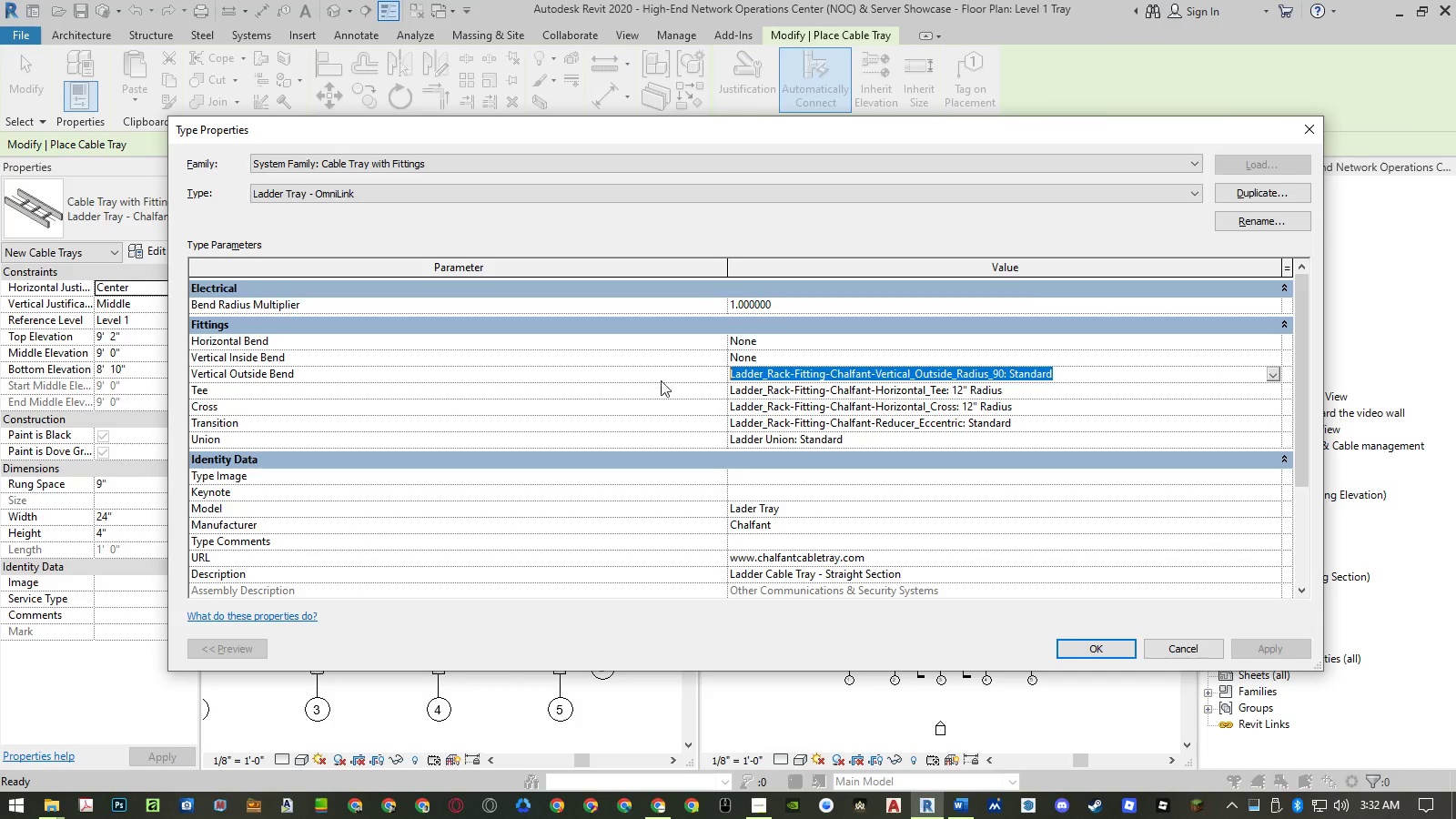 
key(Control+ControlLeft)
 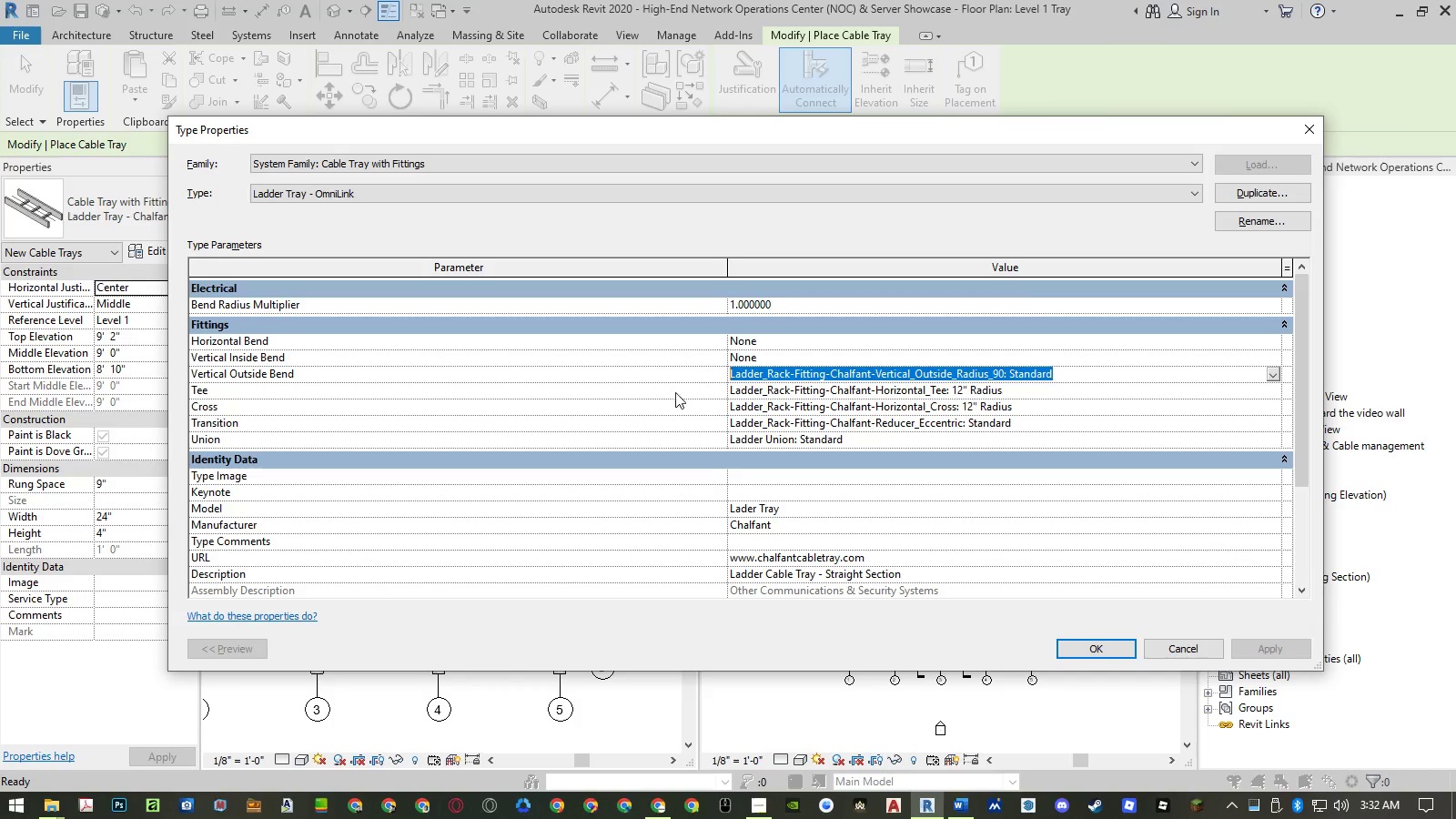 
key(Control+V)
 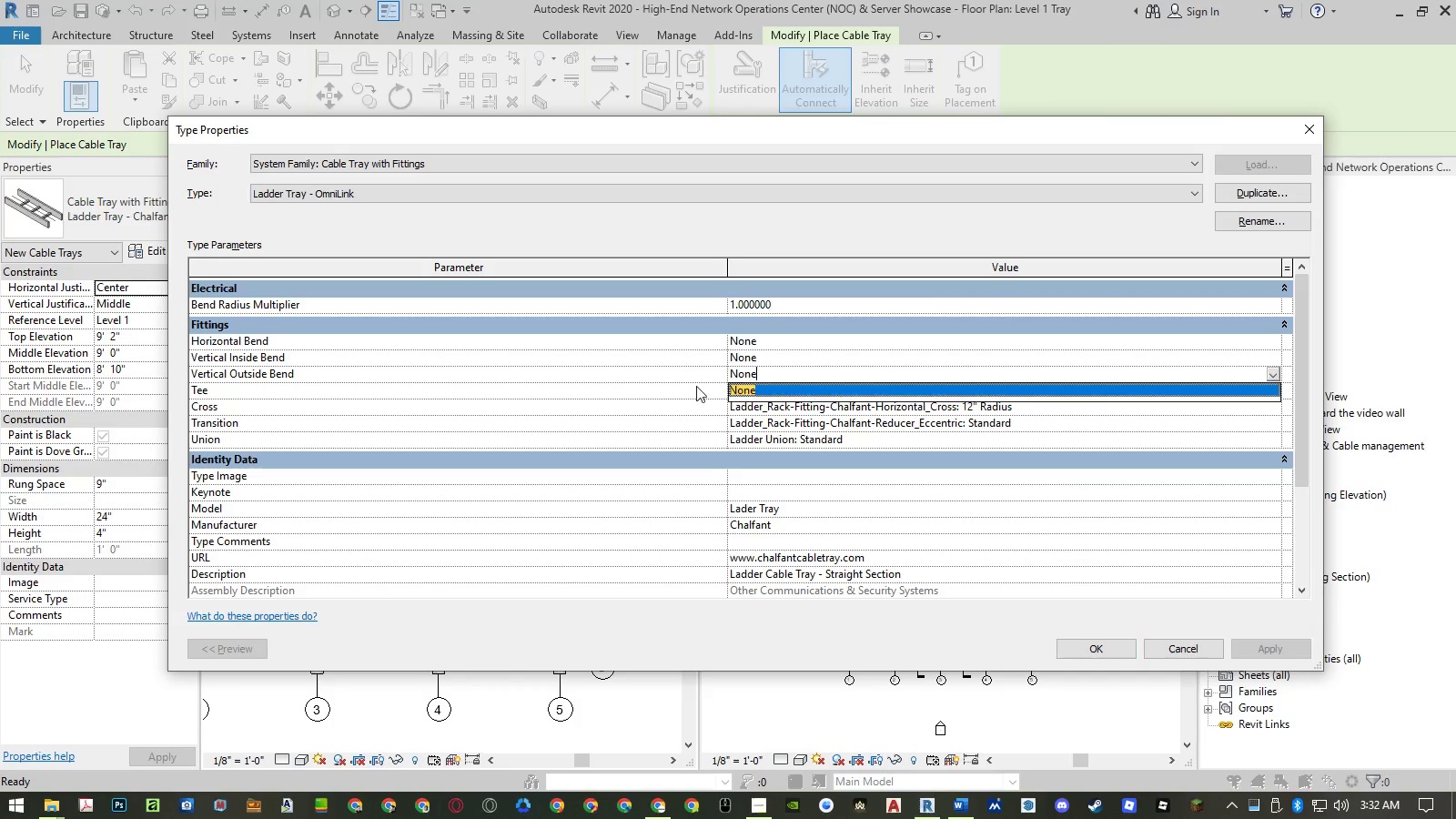 
key(Enter)
 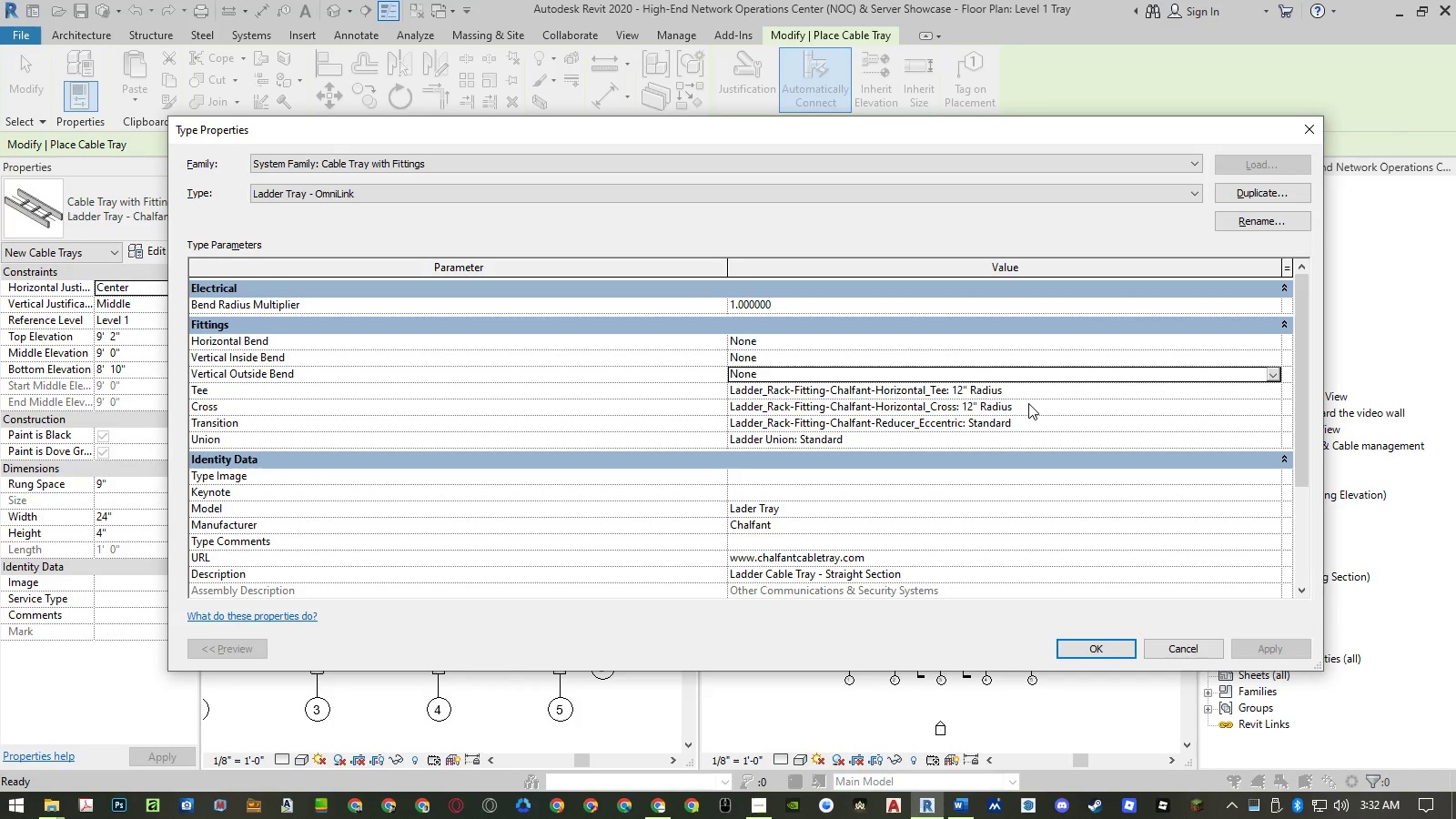 
left_click([1036, 395])
 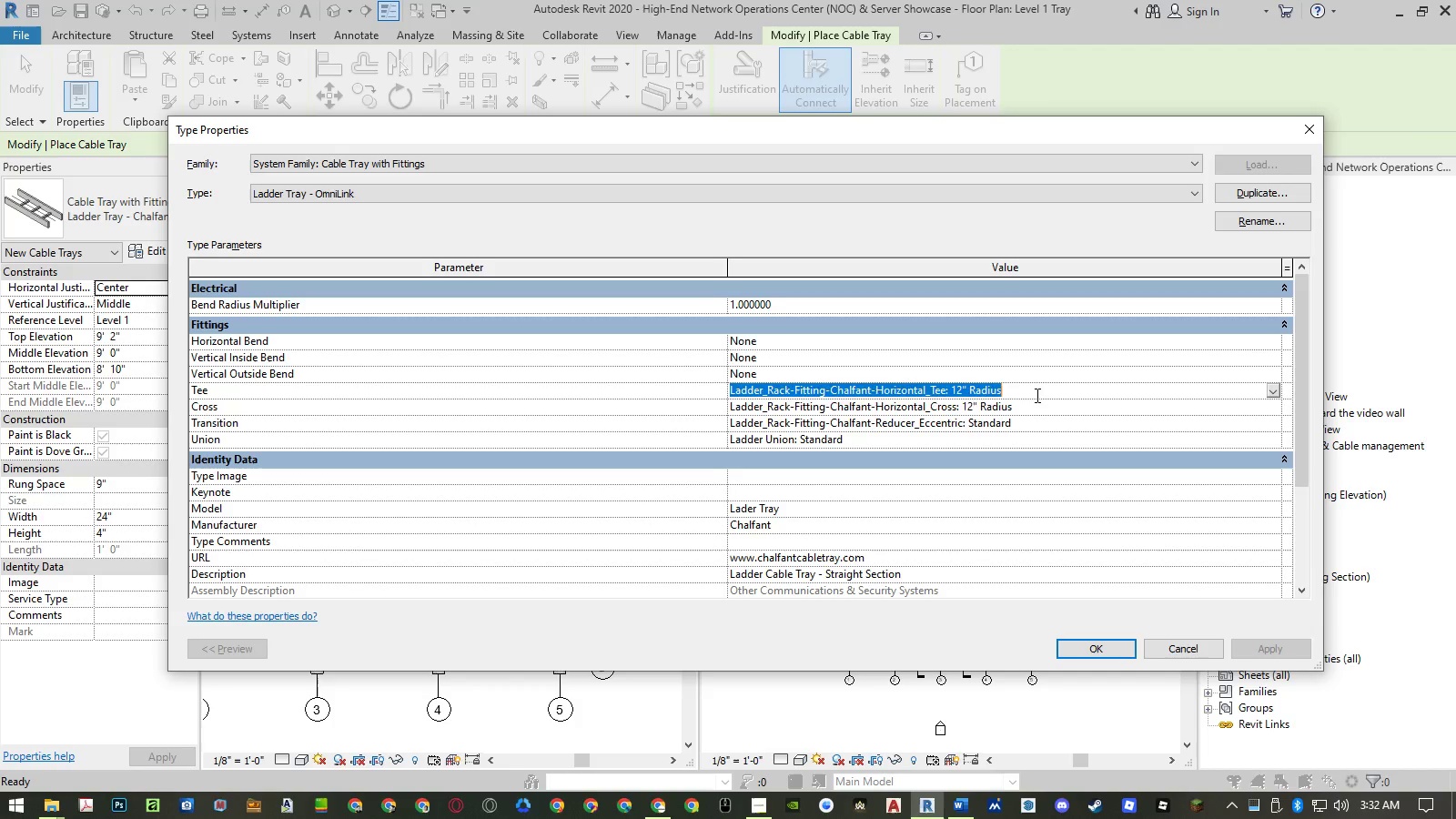 
key(Enter)
 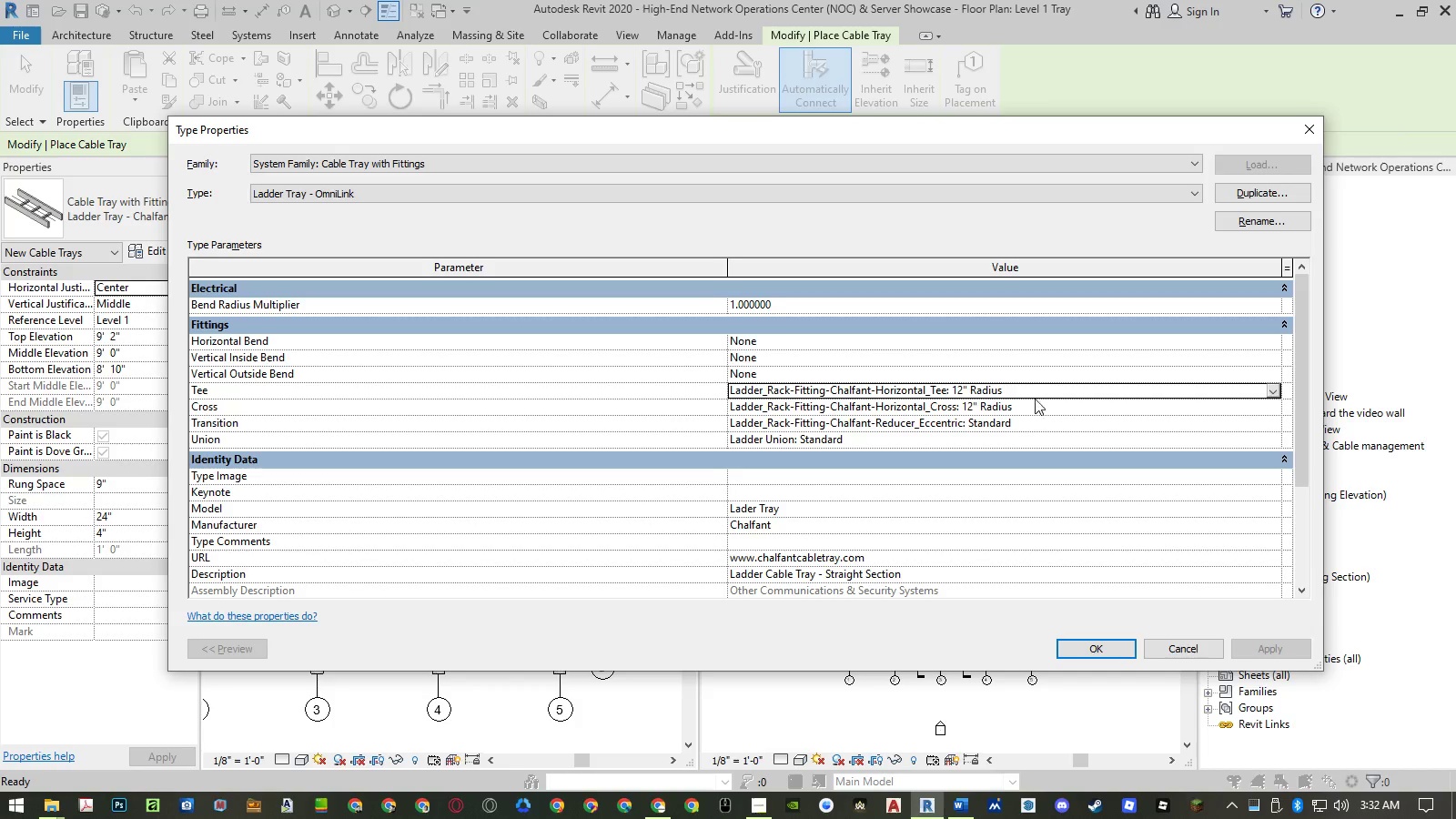 
key(Control+ControlLeft)
 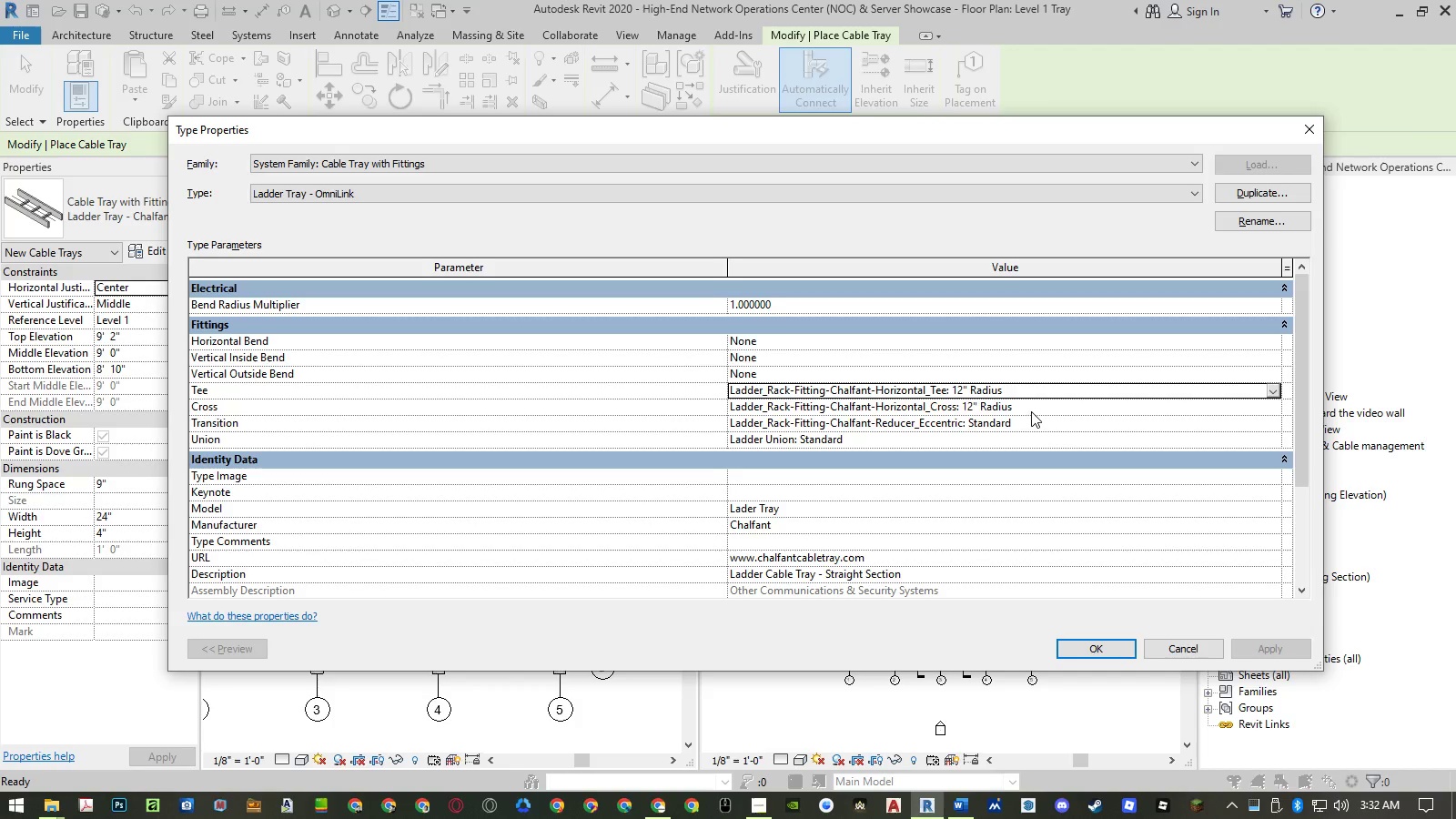 
key(Control+V)
 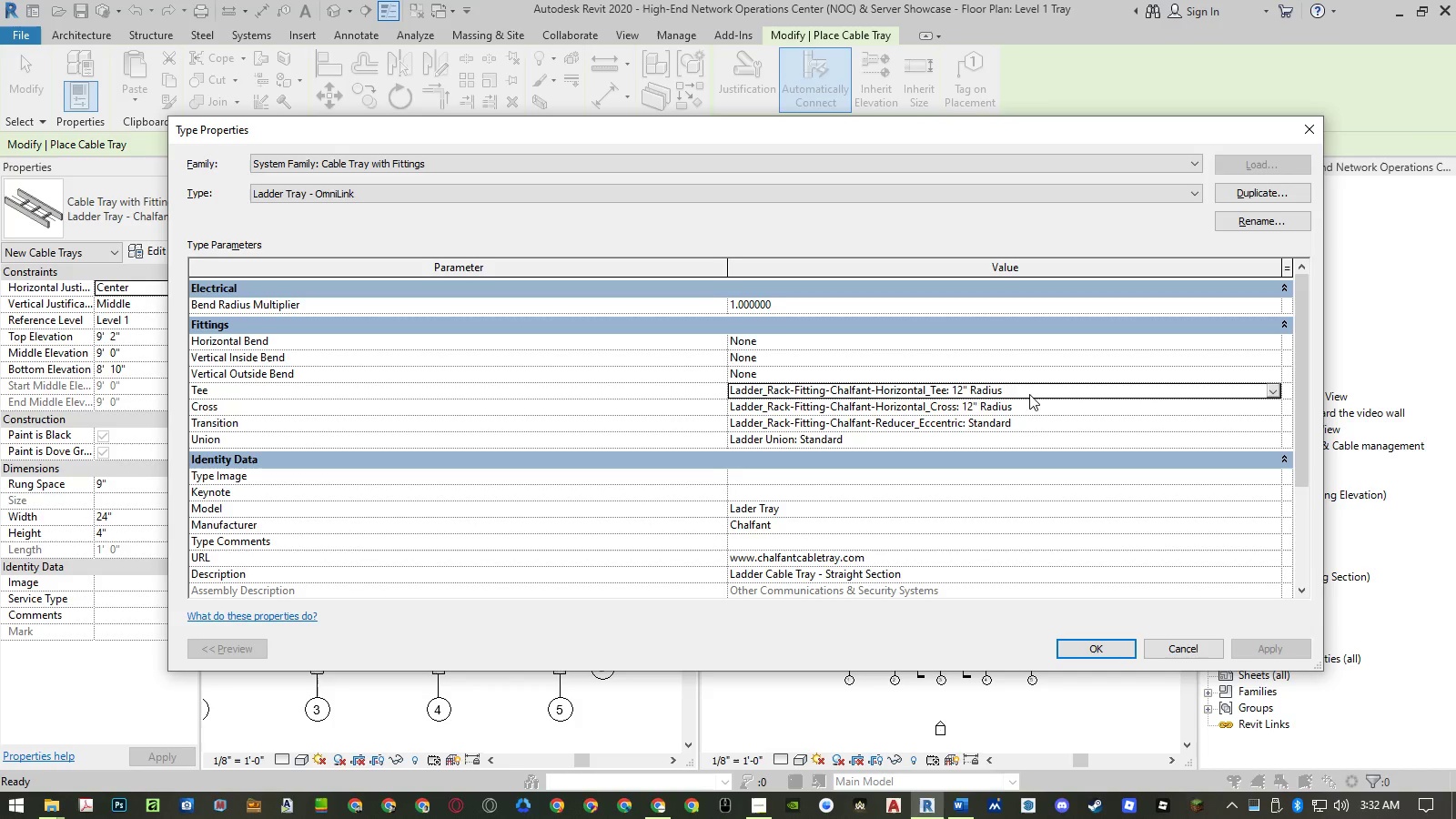 
left_click([1029, 390])
 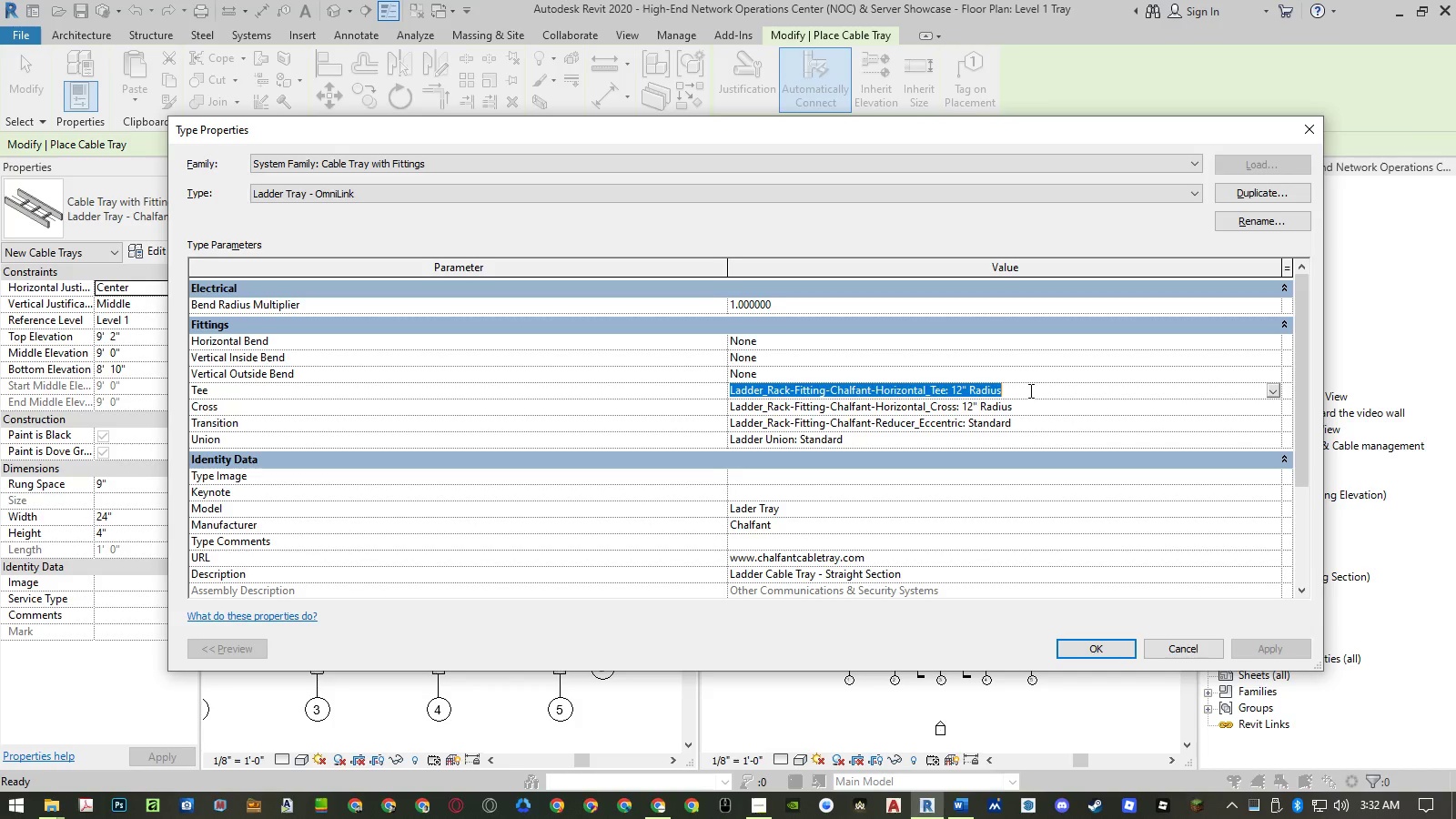 
key(Control+ControlLeft)
 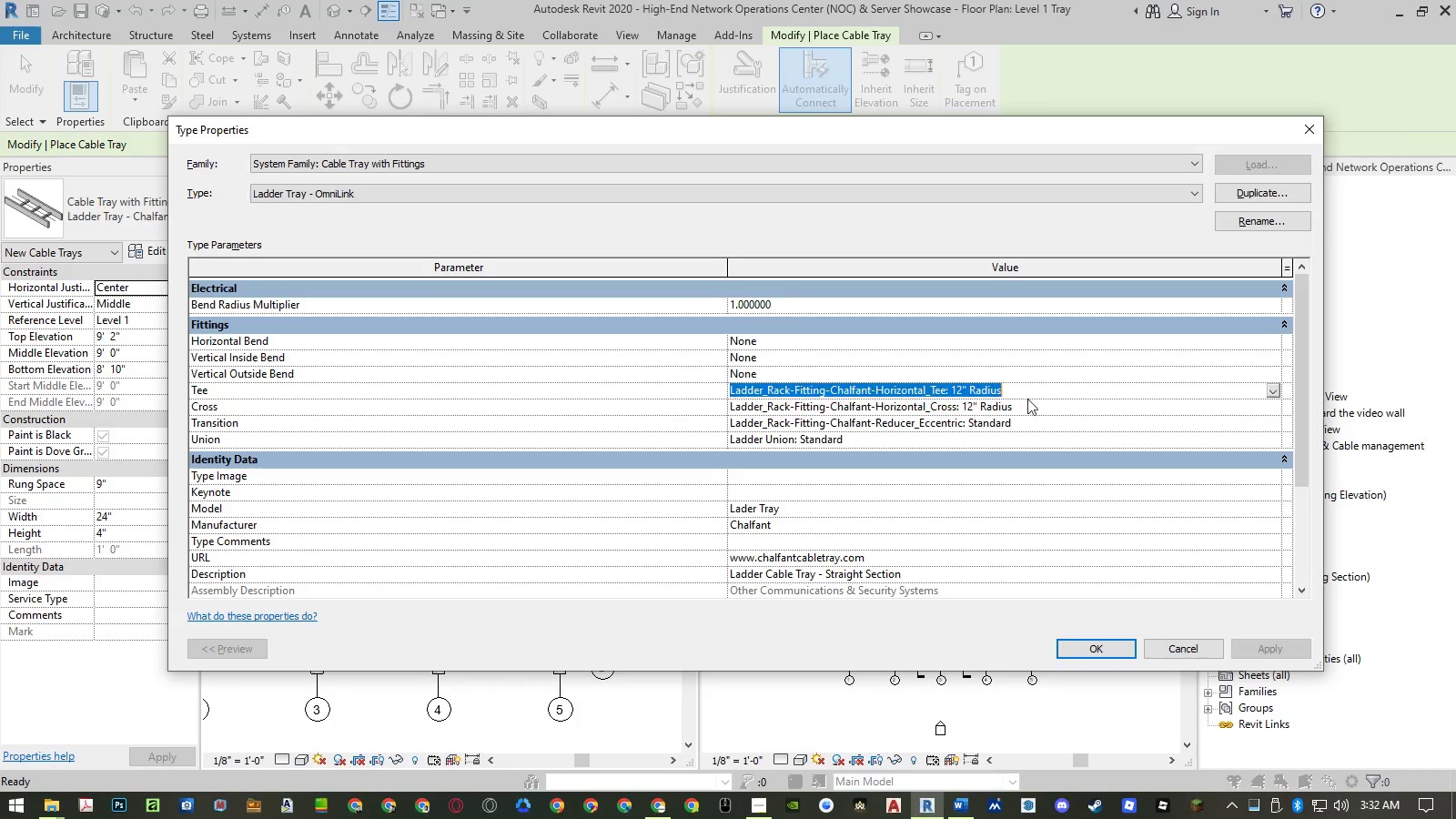 
key(Control+V)
 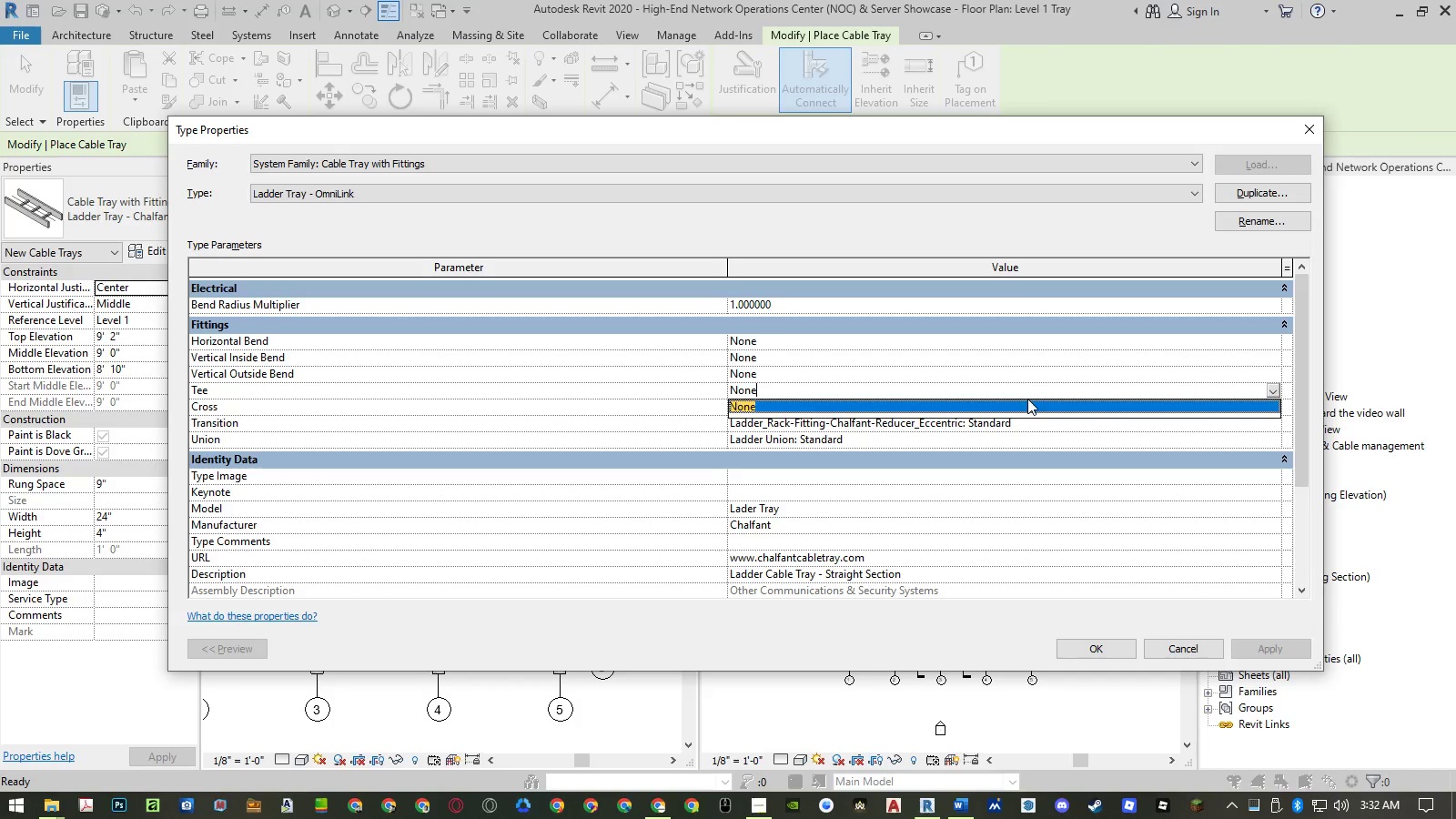 
key(Enter)
 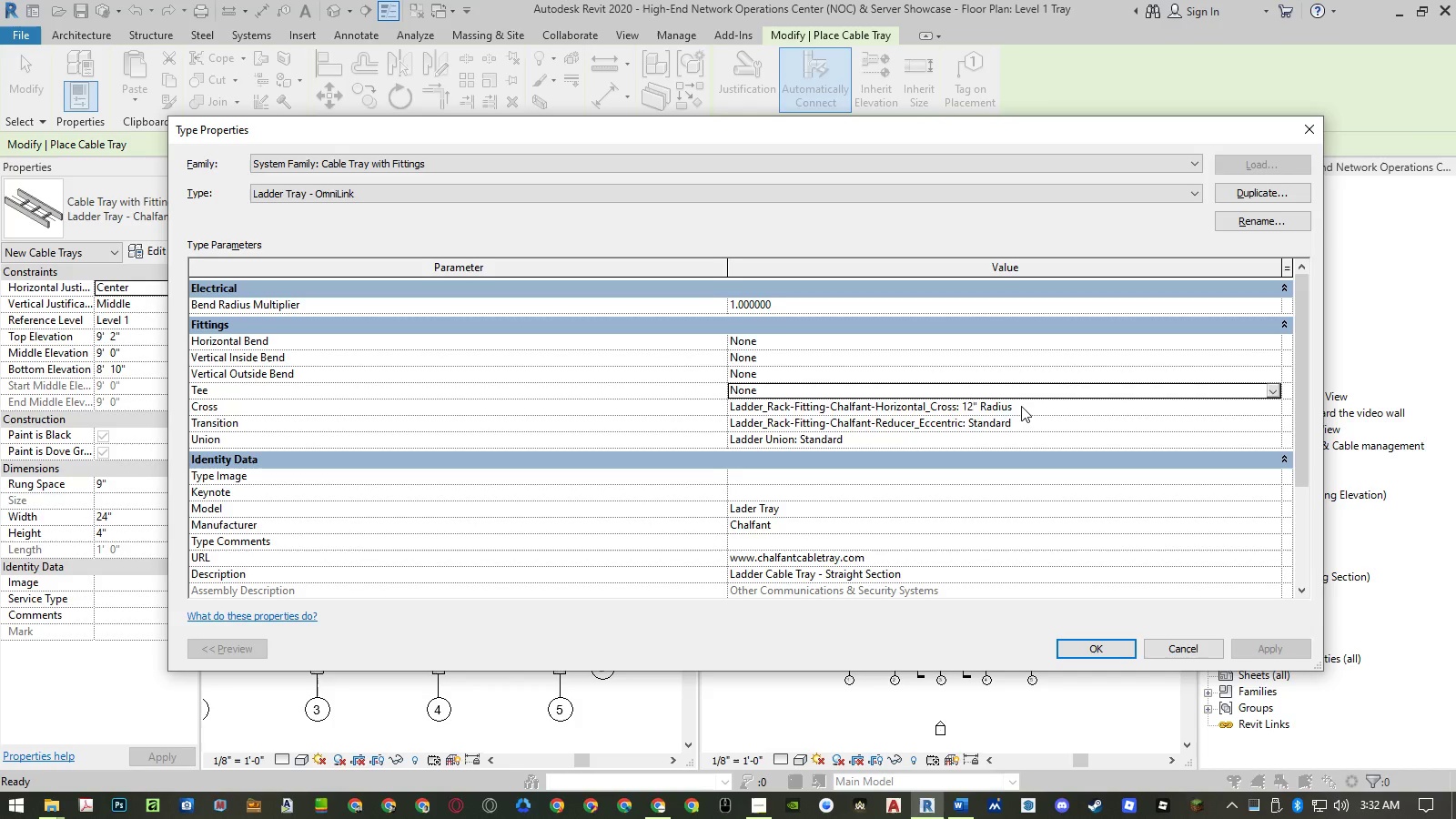 
left_click([1021, 406])
 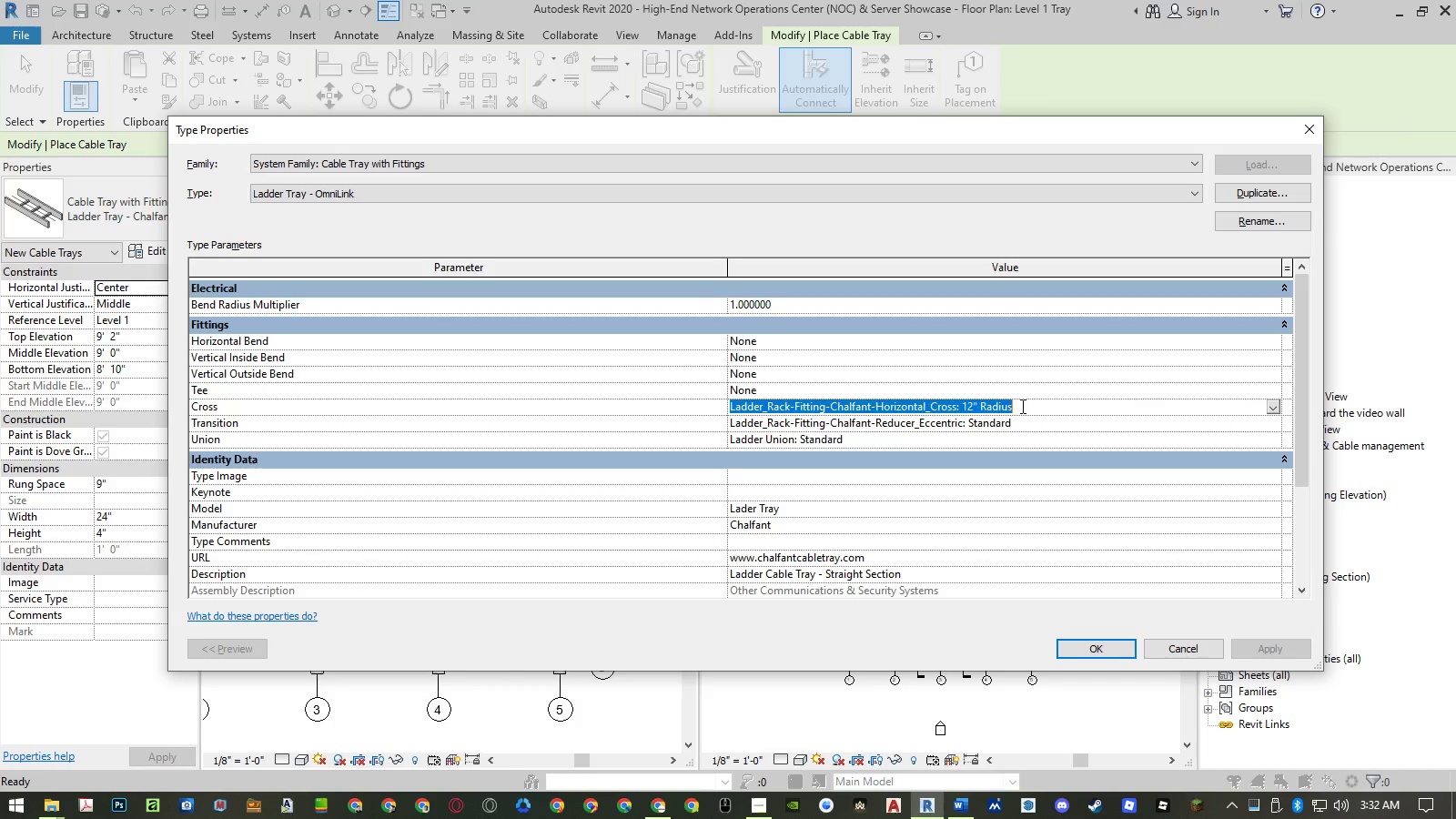 
key(Enter)
 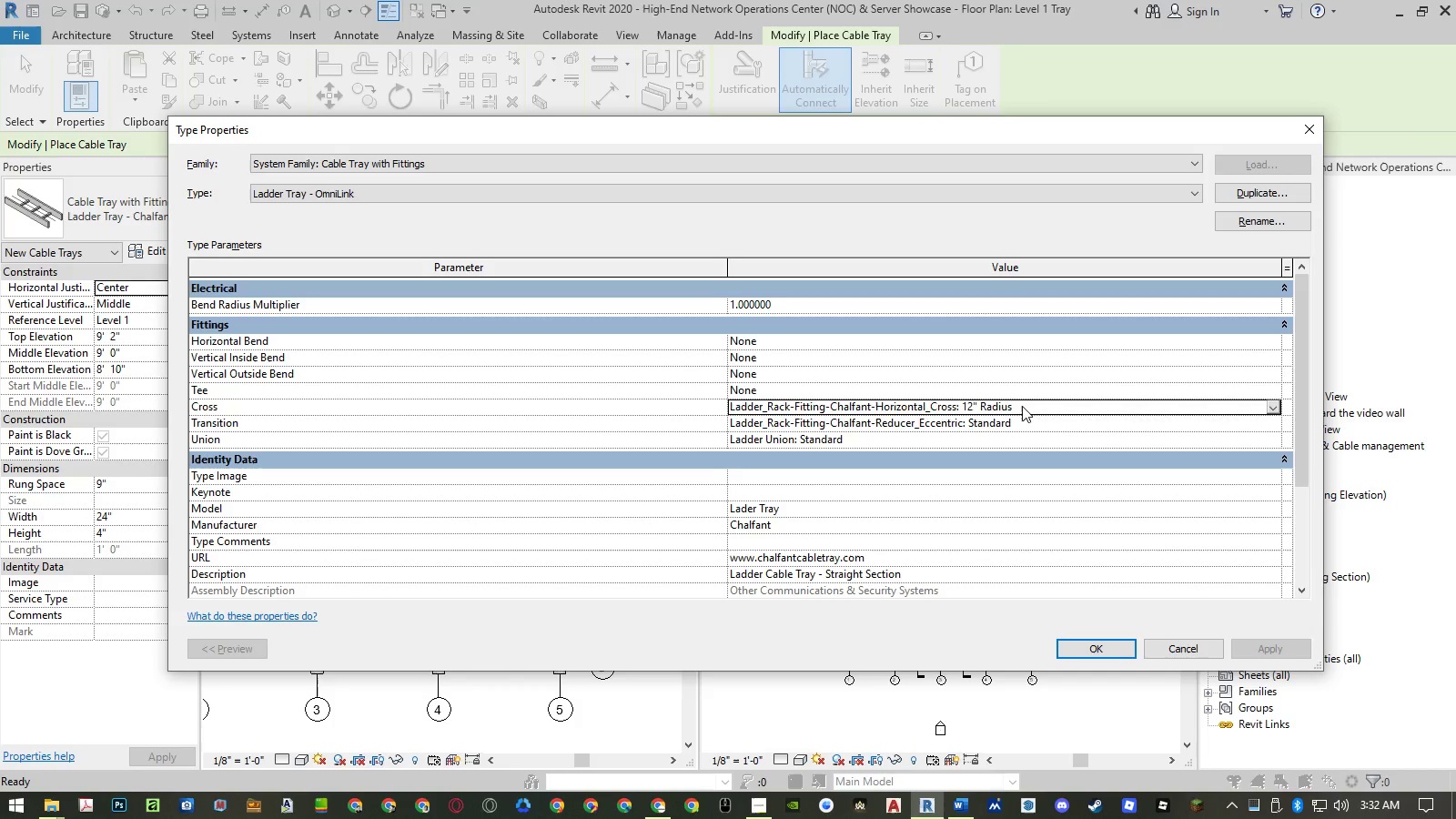 
left_click([1022, 406])
 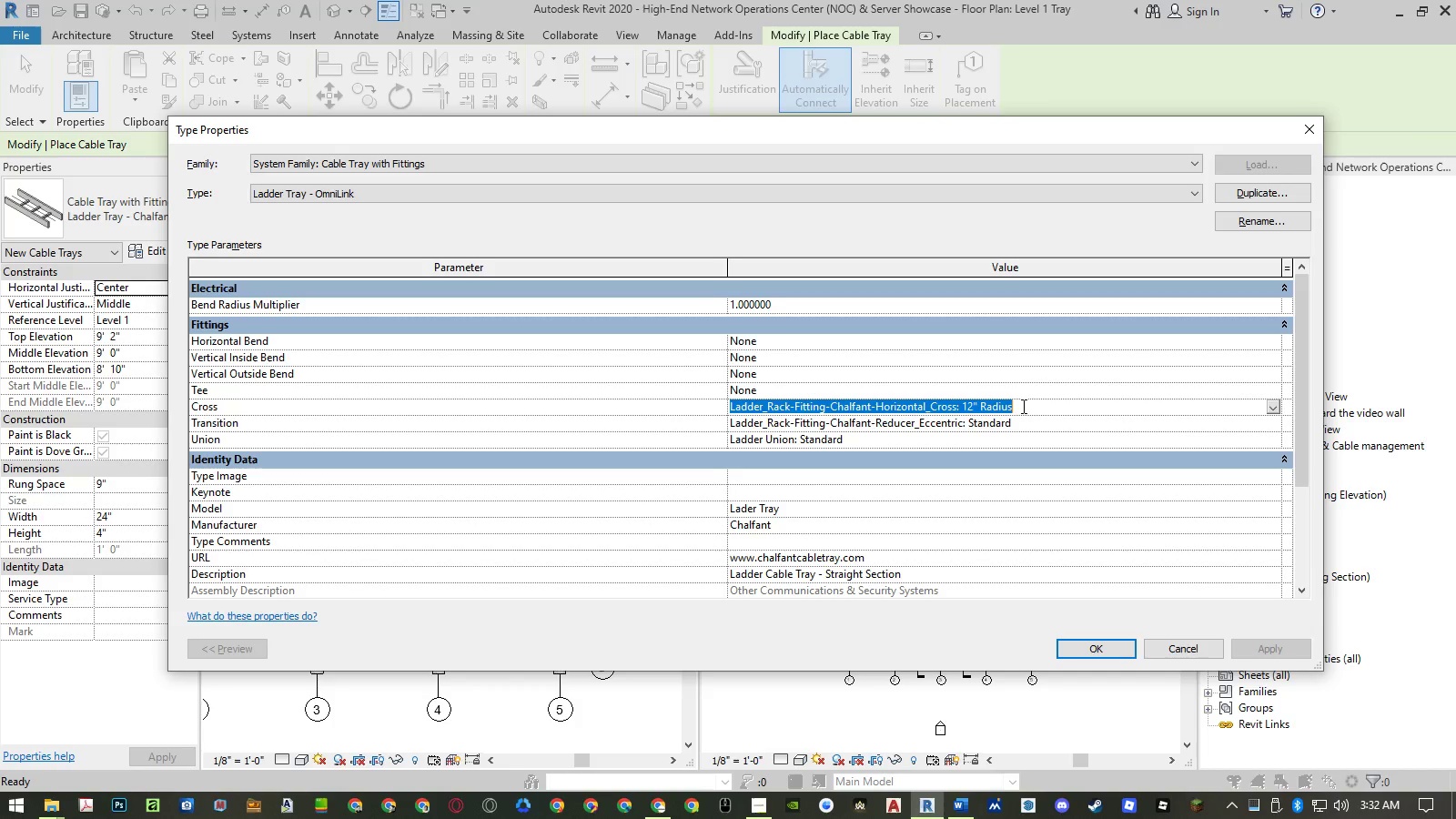 
key(Control+ControlLeft)
 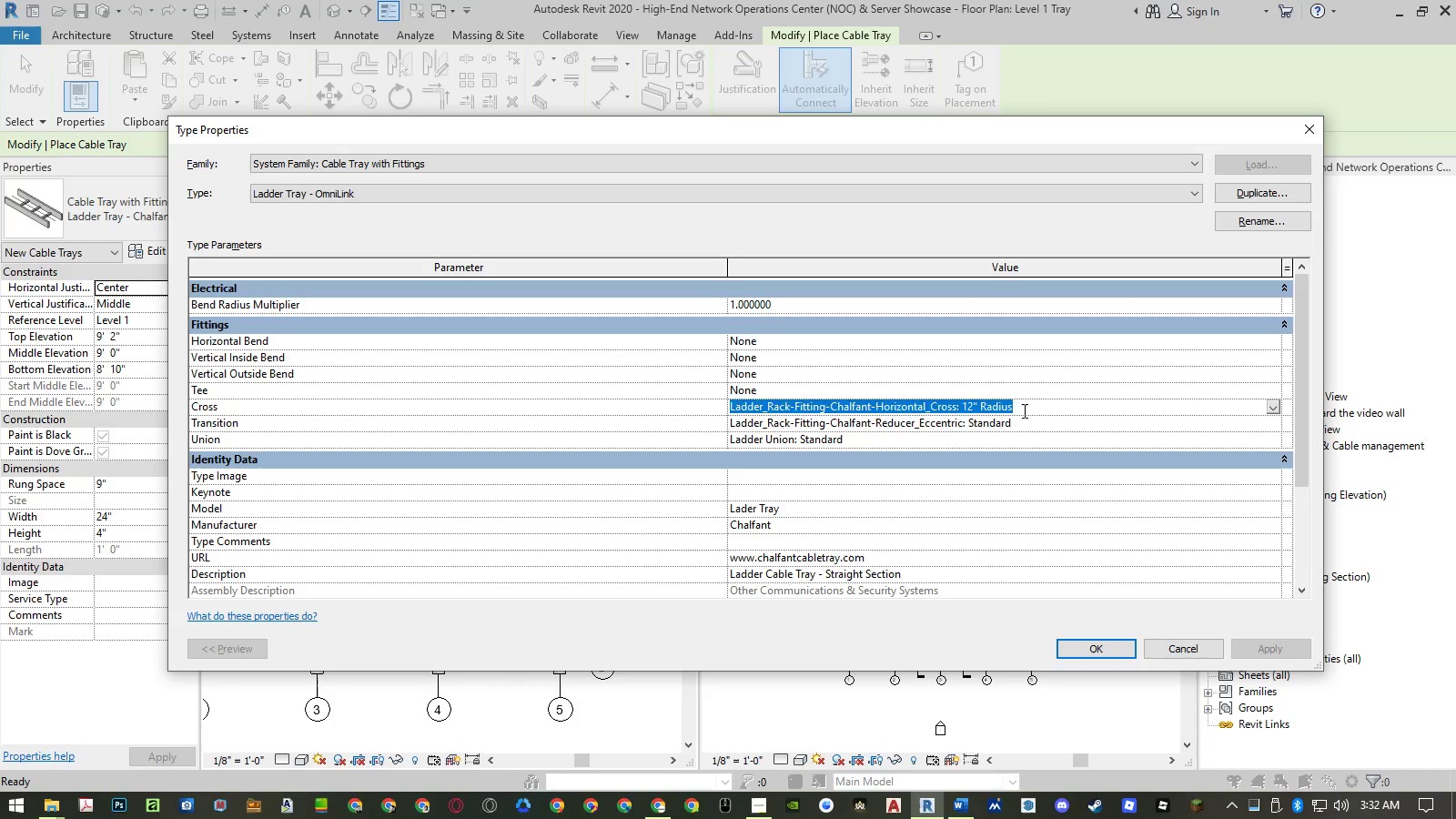 
key(Control+V)
 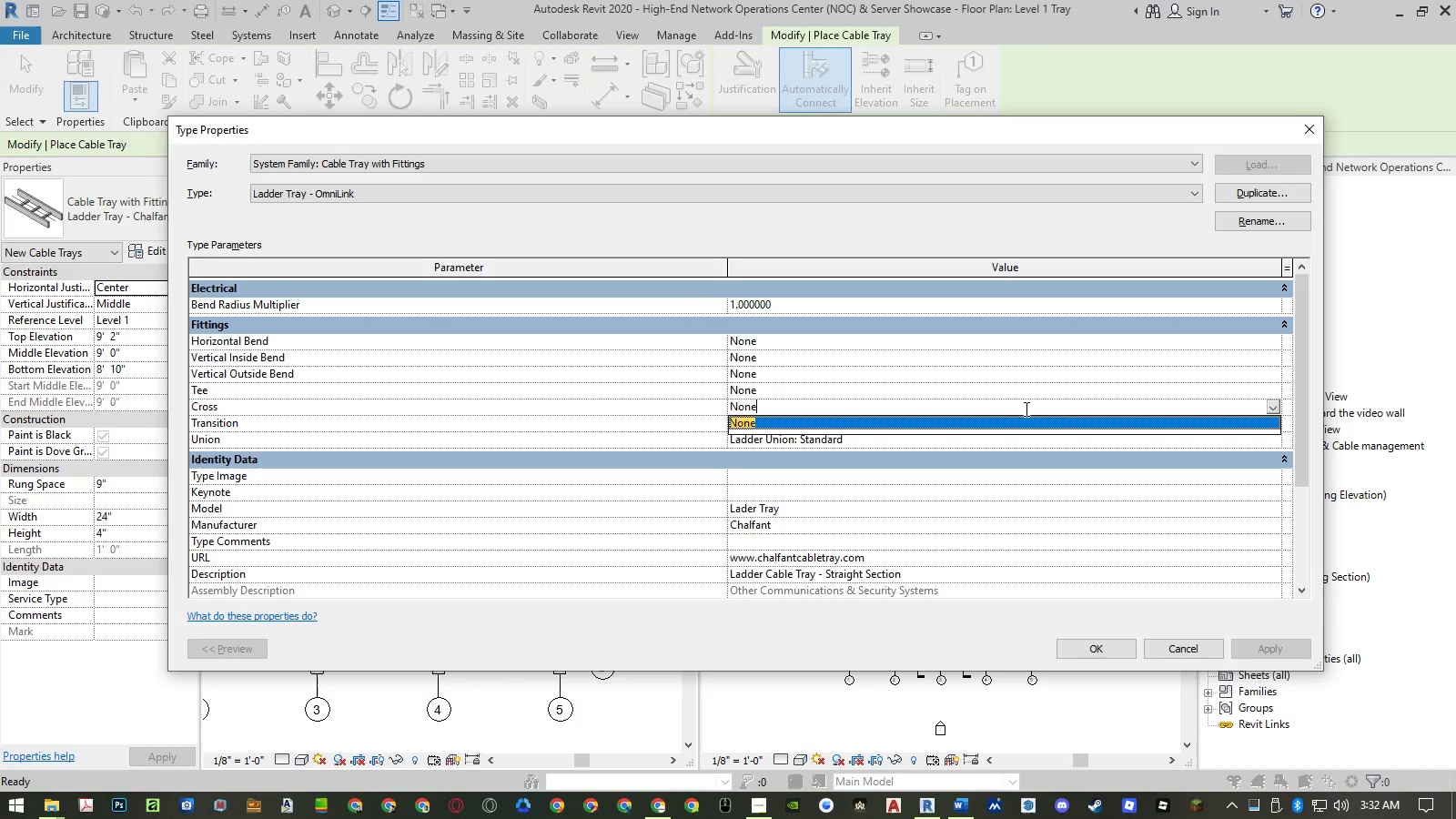 
key(Enter)
 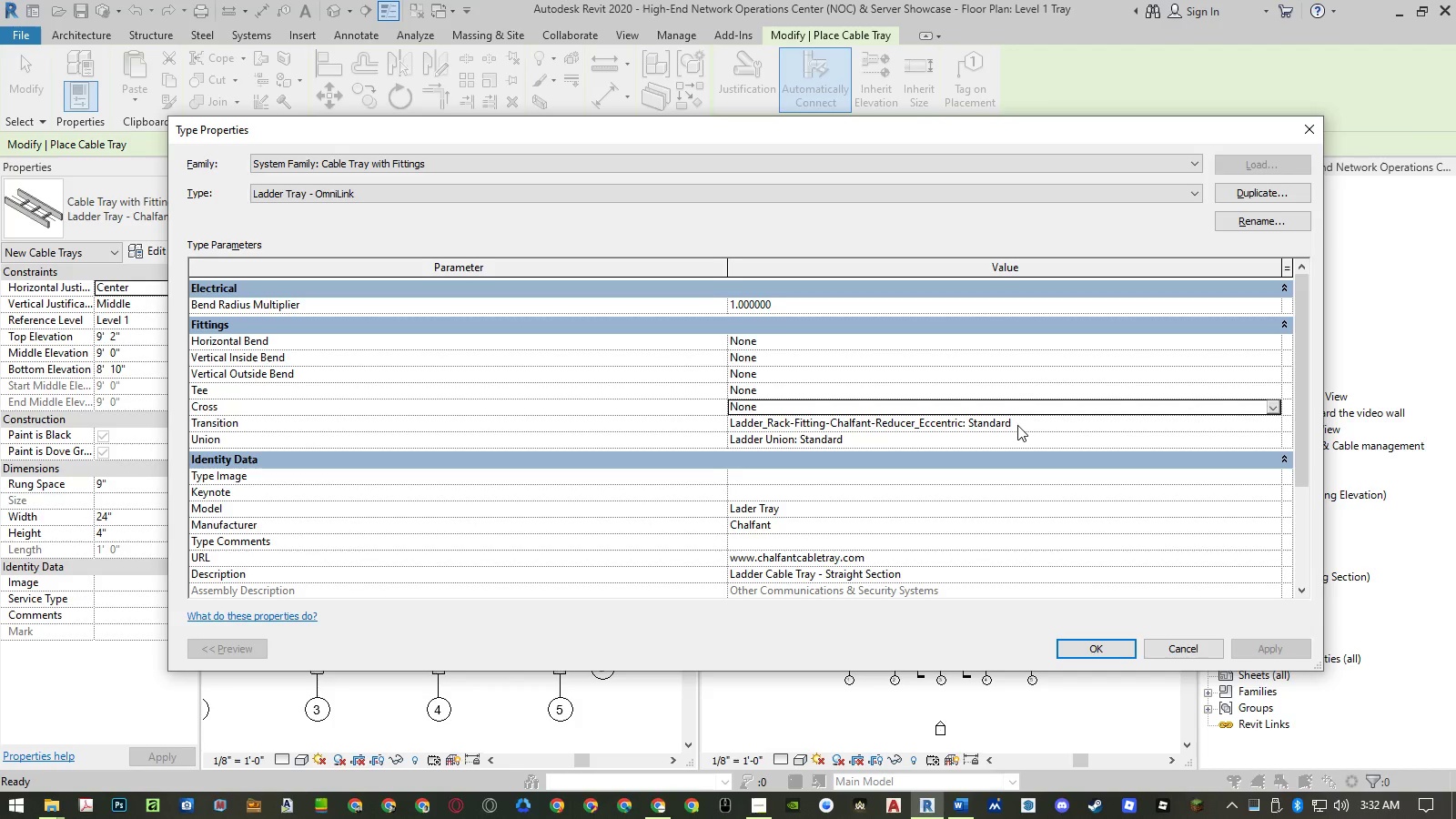 
left_click([1019, 419])
 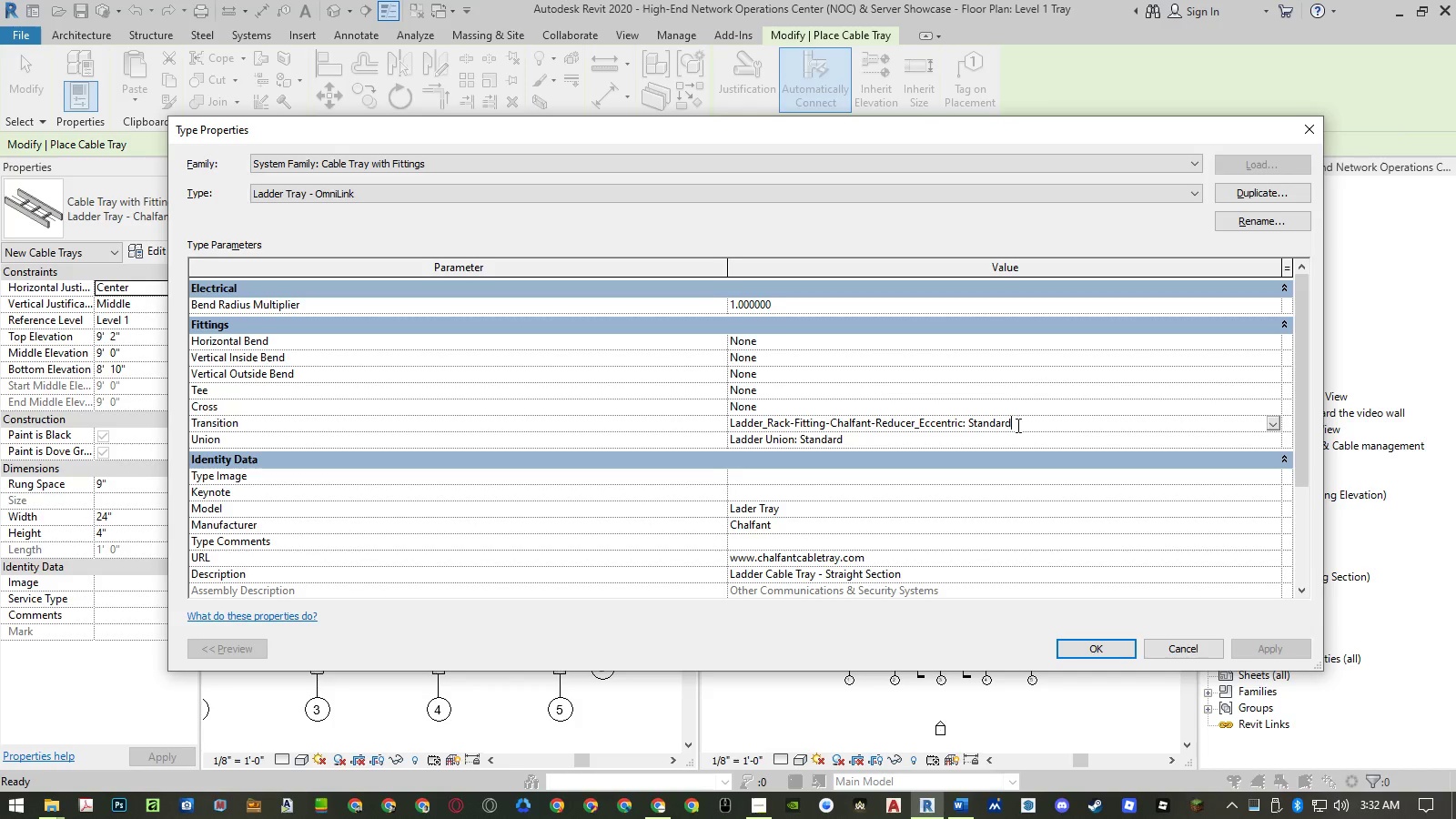 
left_click([1005, 443])
 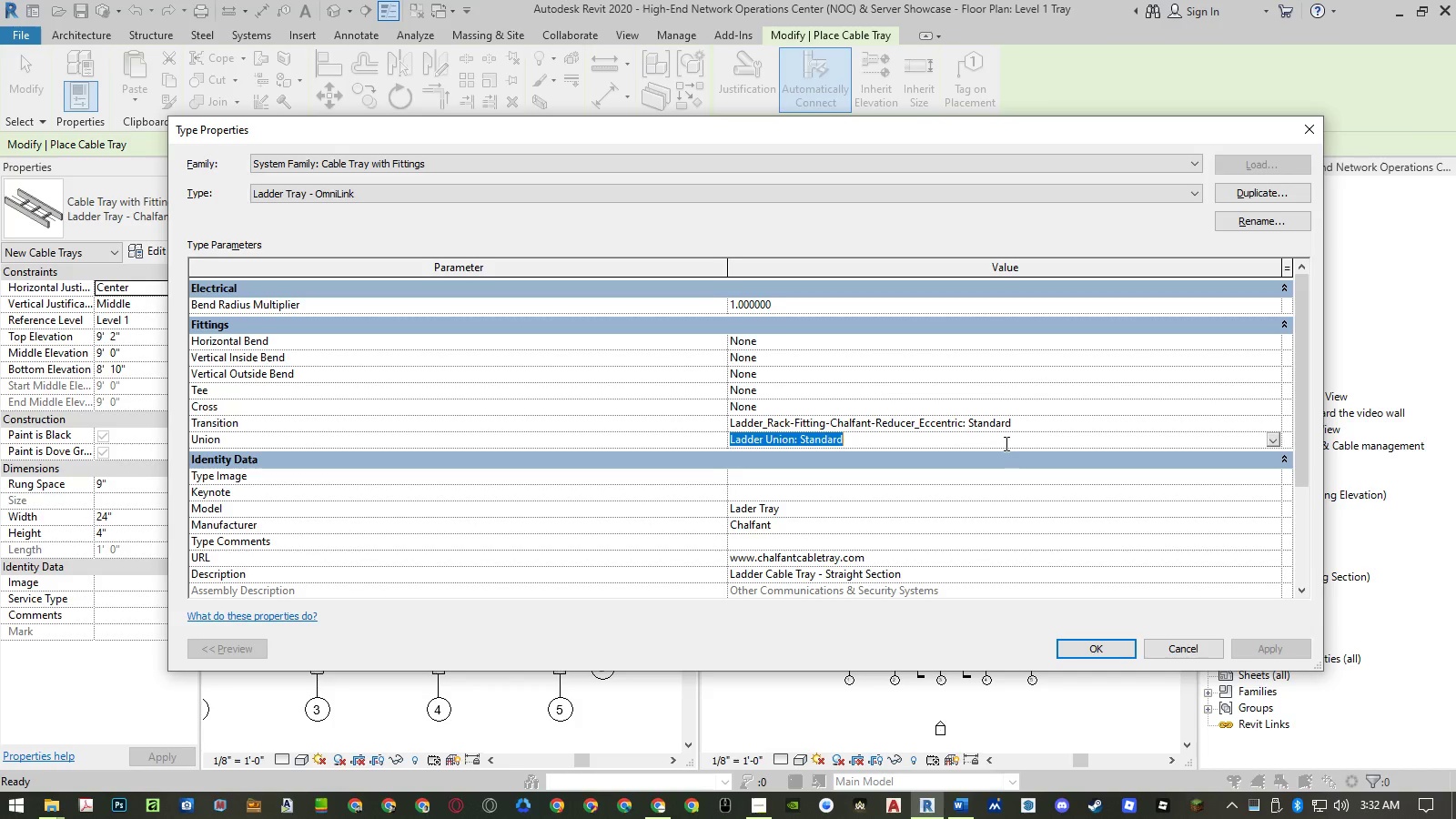 
key(Control+ControlLeft)
 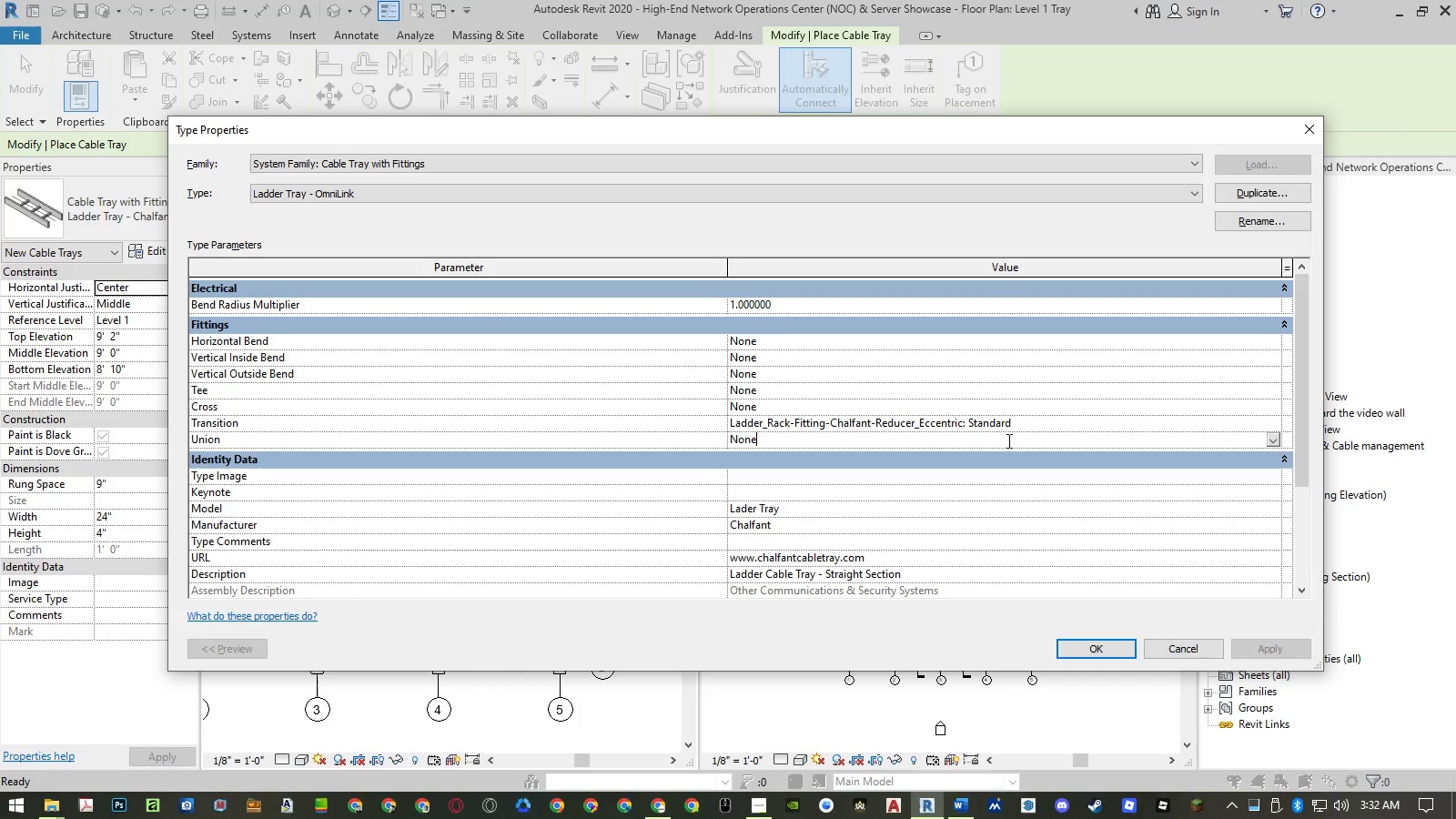 
key(Control+V)
 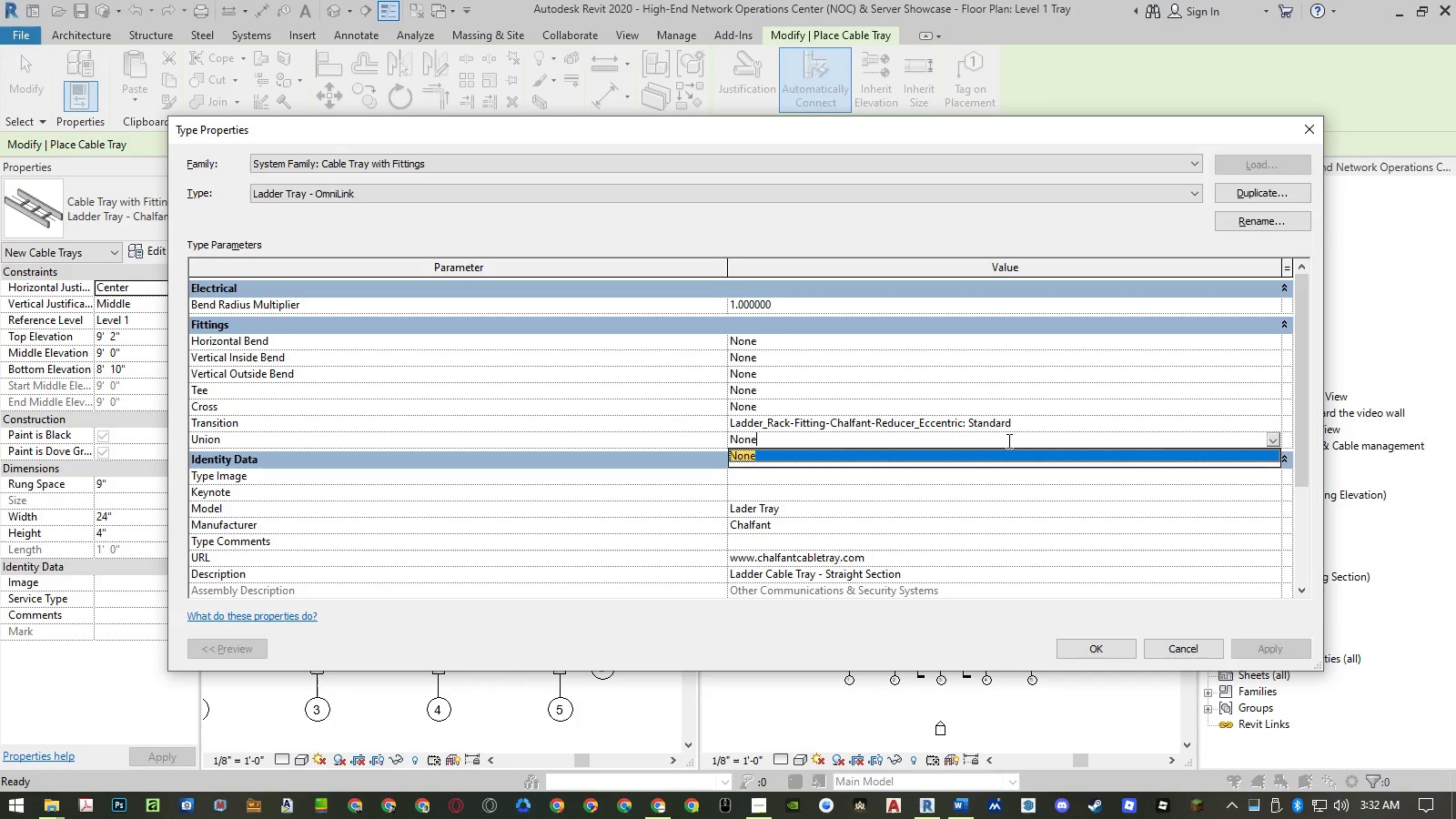 
key(Enter)
 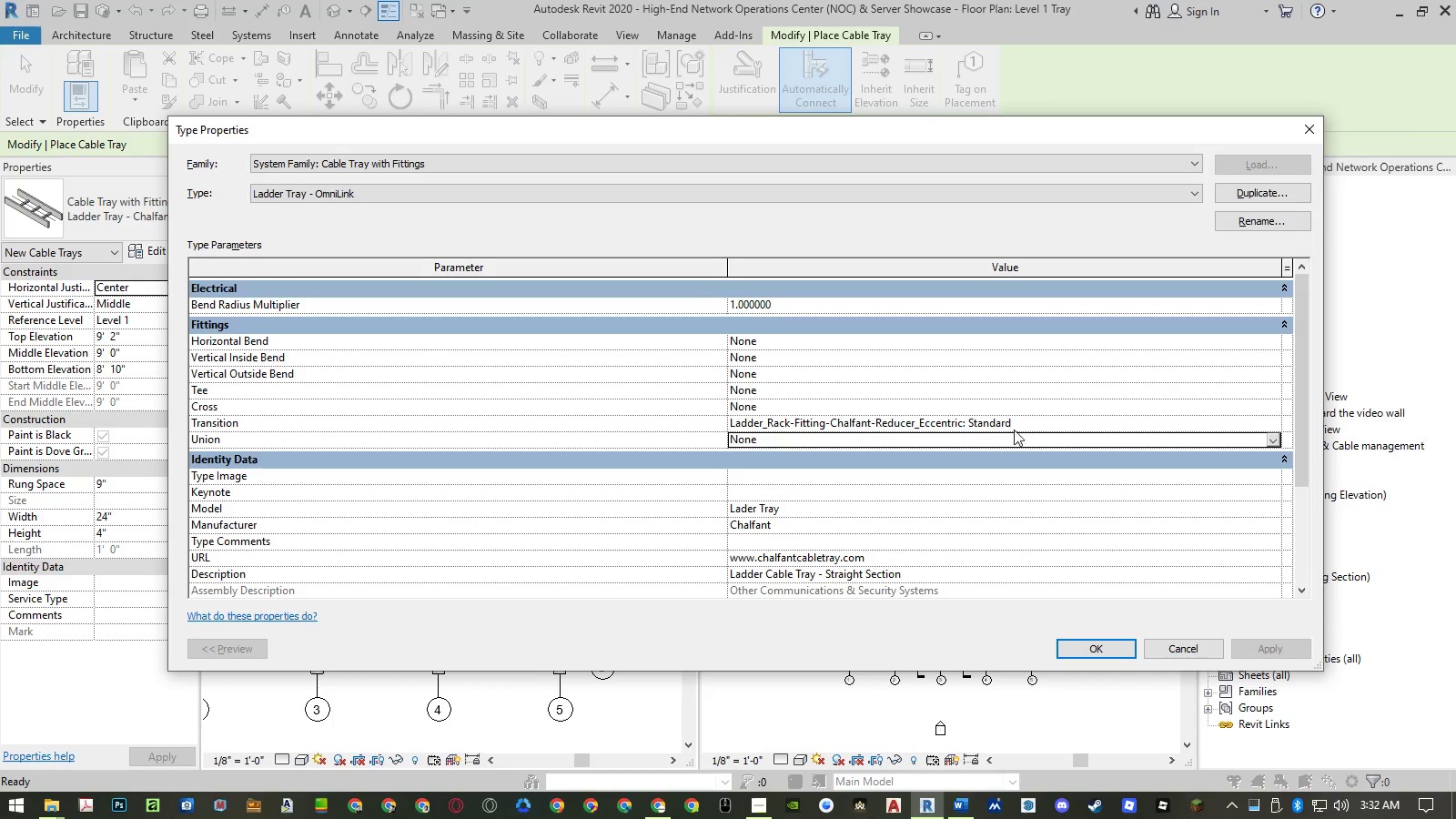 
left_click([1016, 428])
 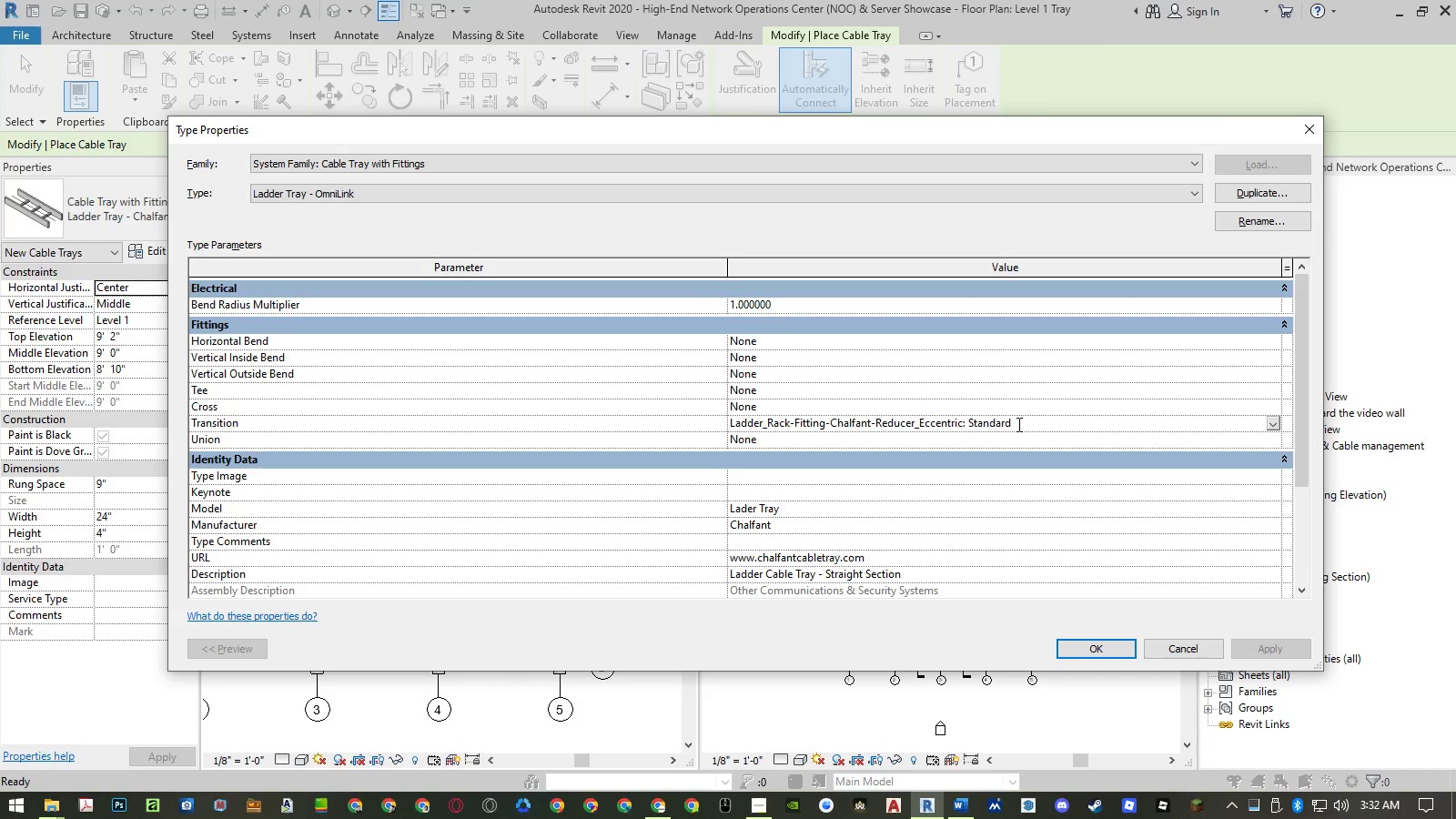 
left_click_drag(start_coordinate=[1017, 423], to_coordinate=[632, 423])
 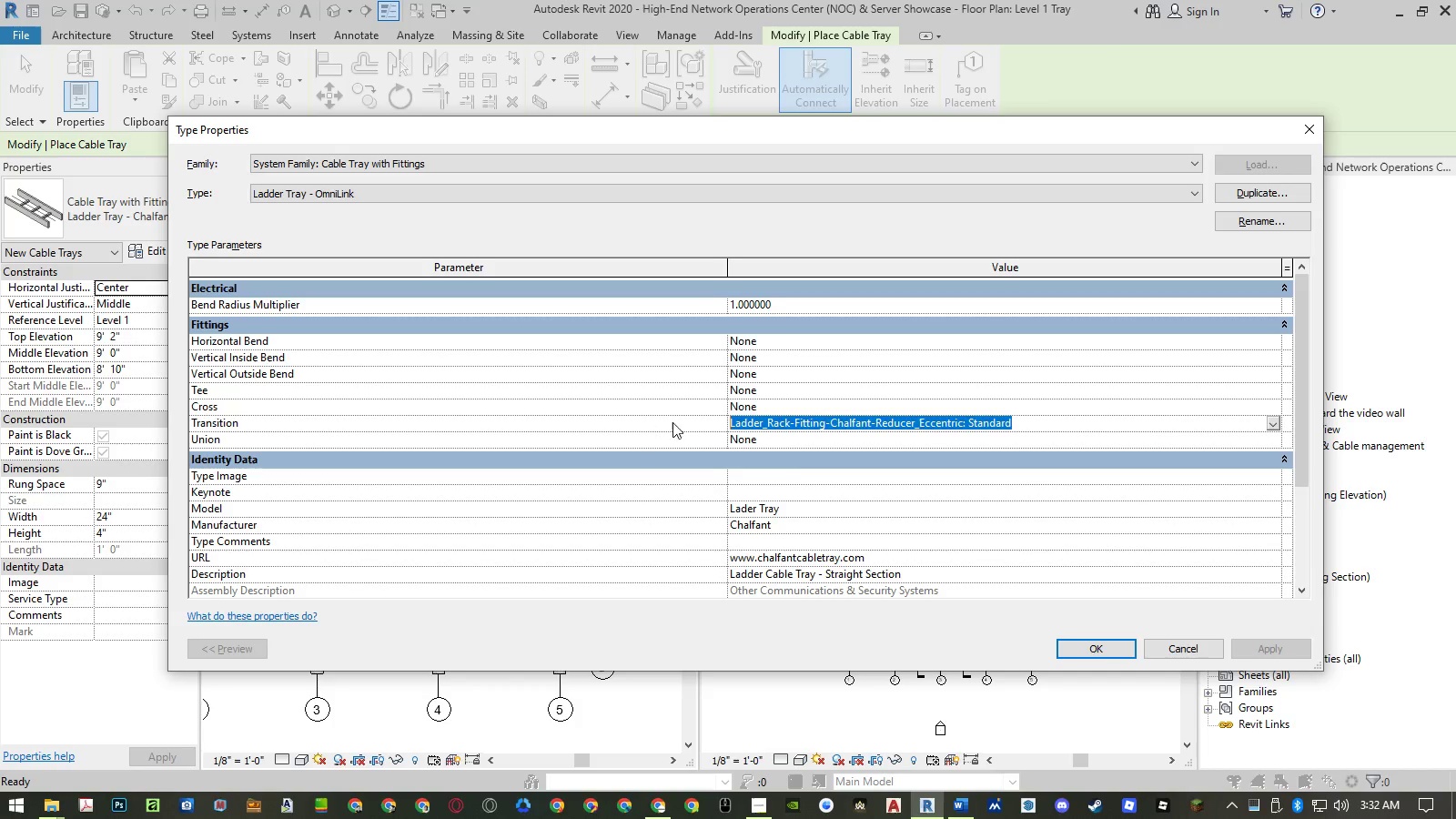 
key(Control+ControlLeft)
 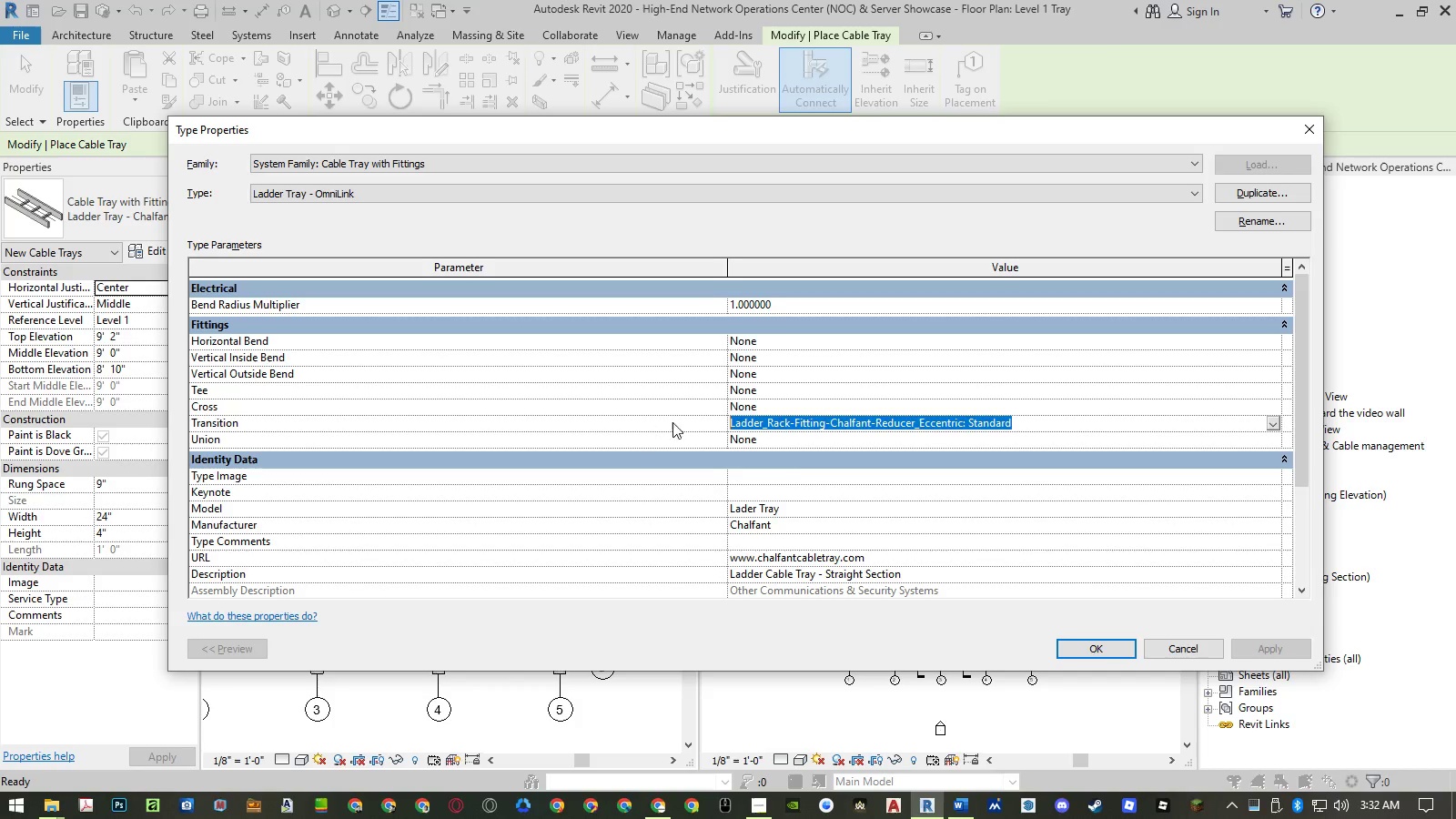 
key(Control+V)
 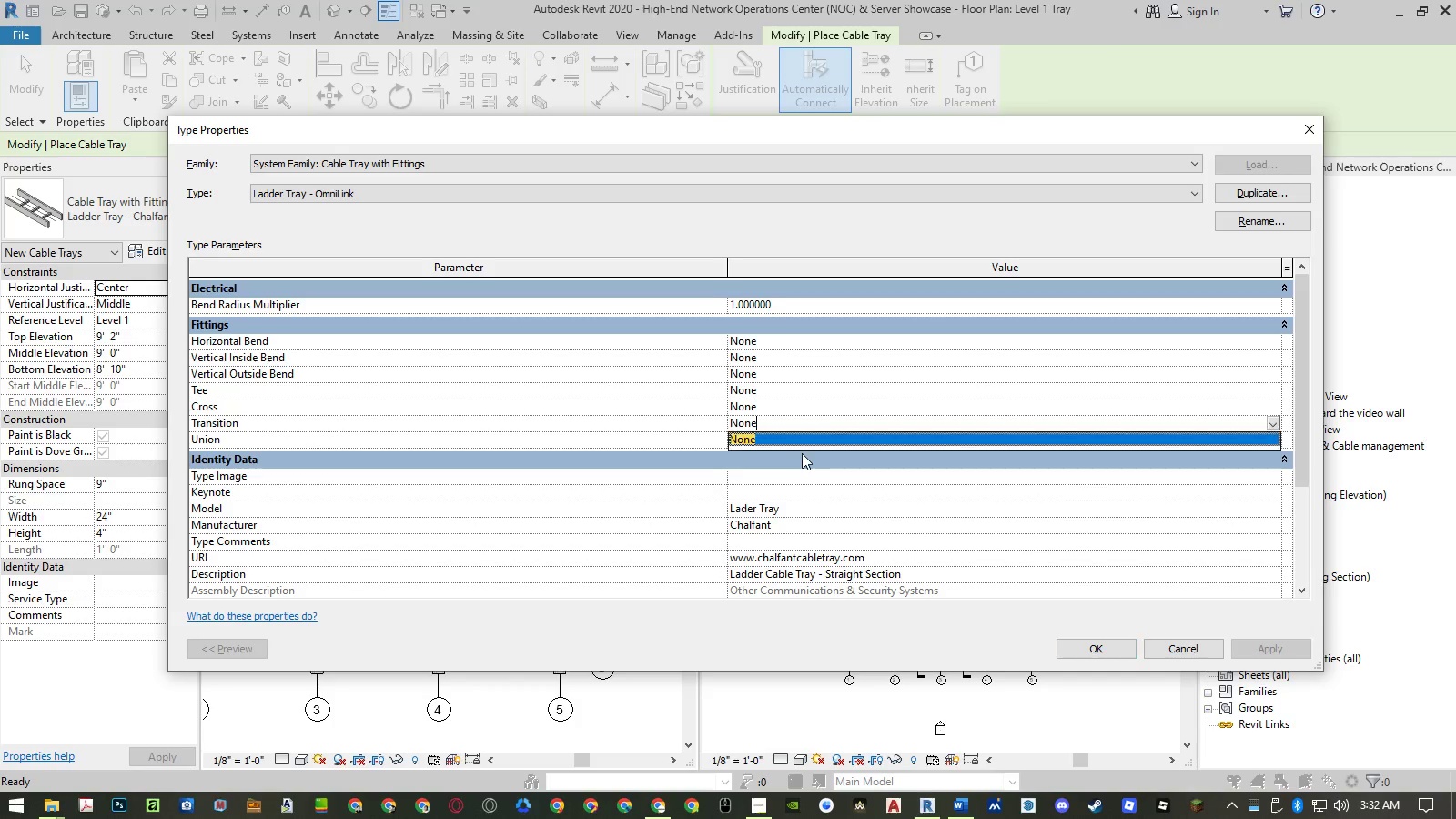 
key(Enter)
 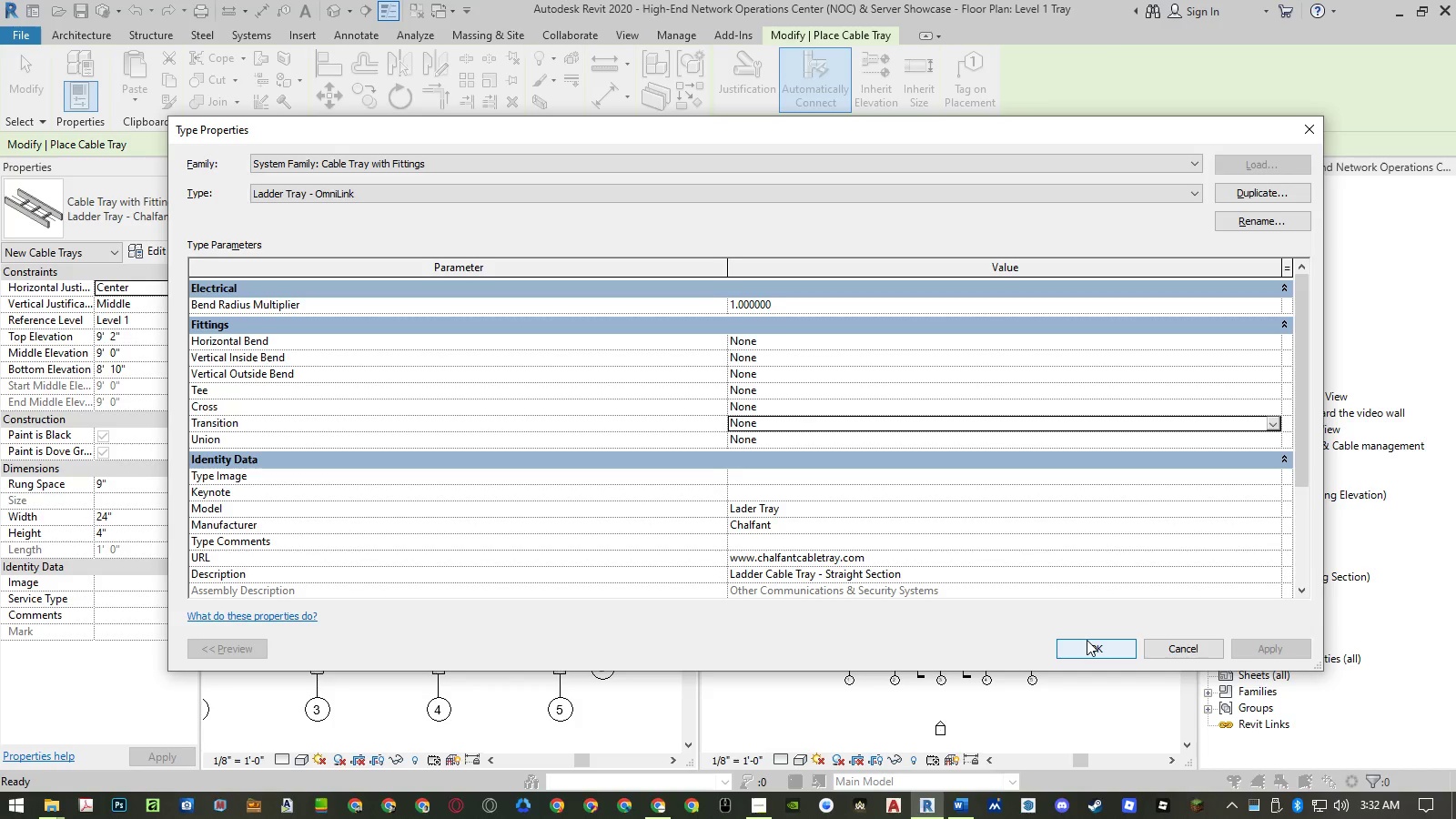 
left_click([1087, 644])
 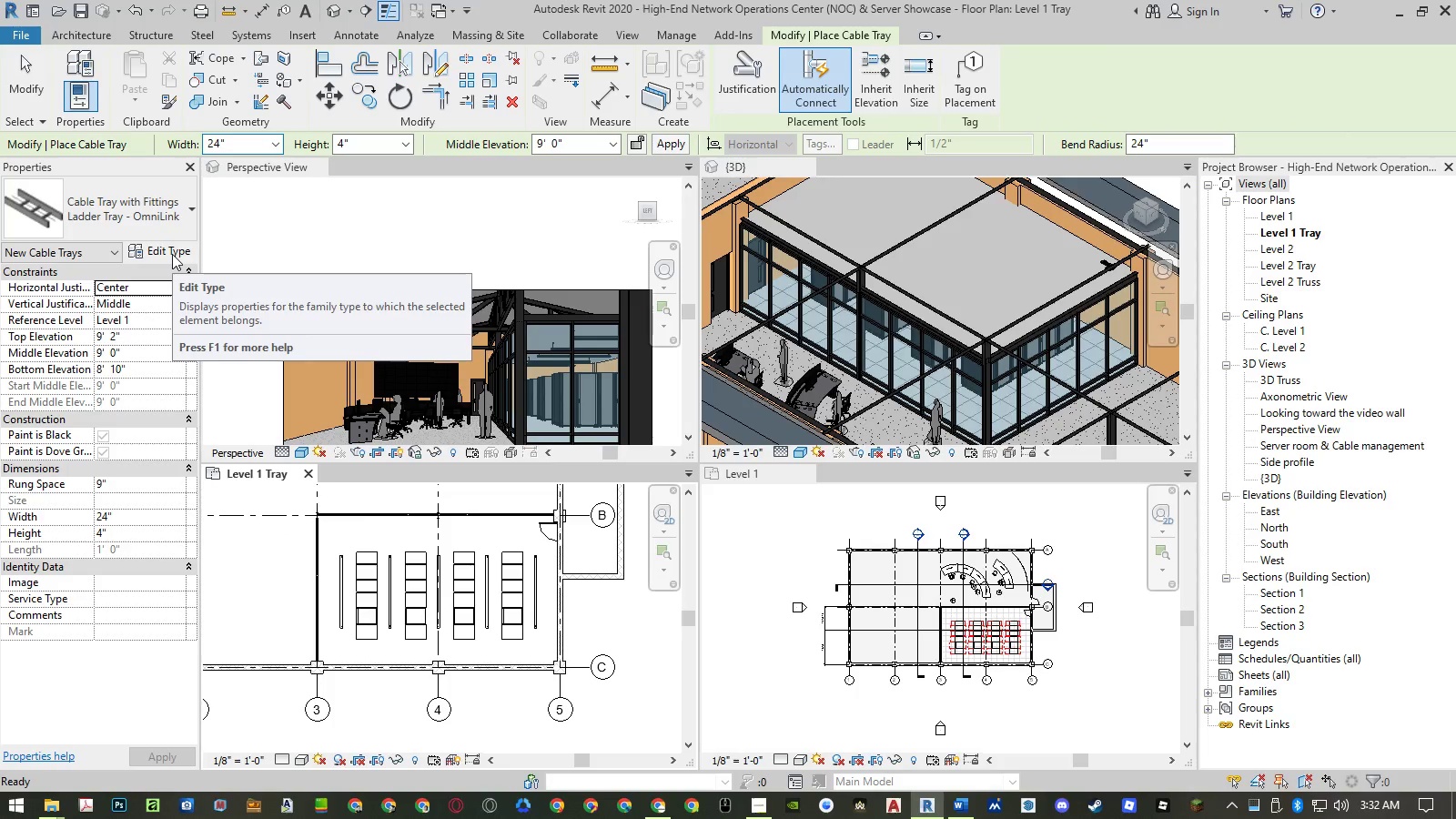 
wait(5.56)
 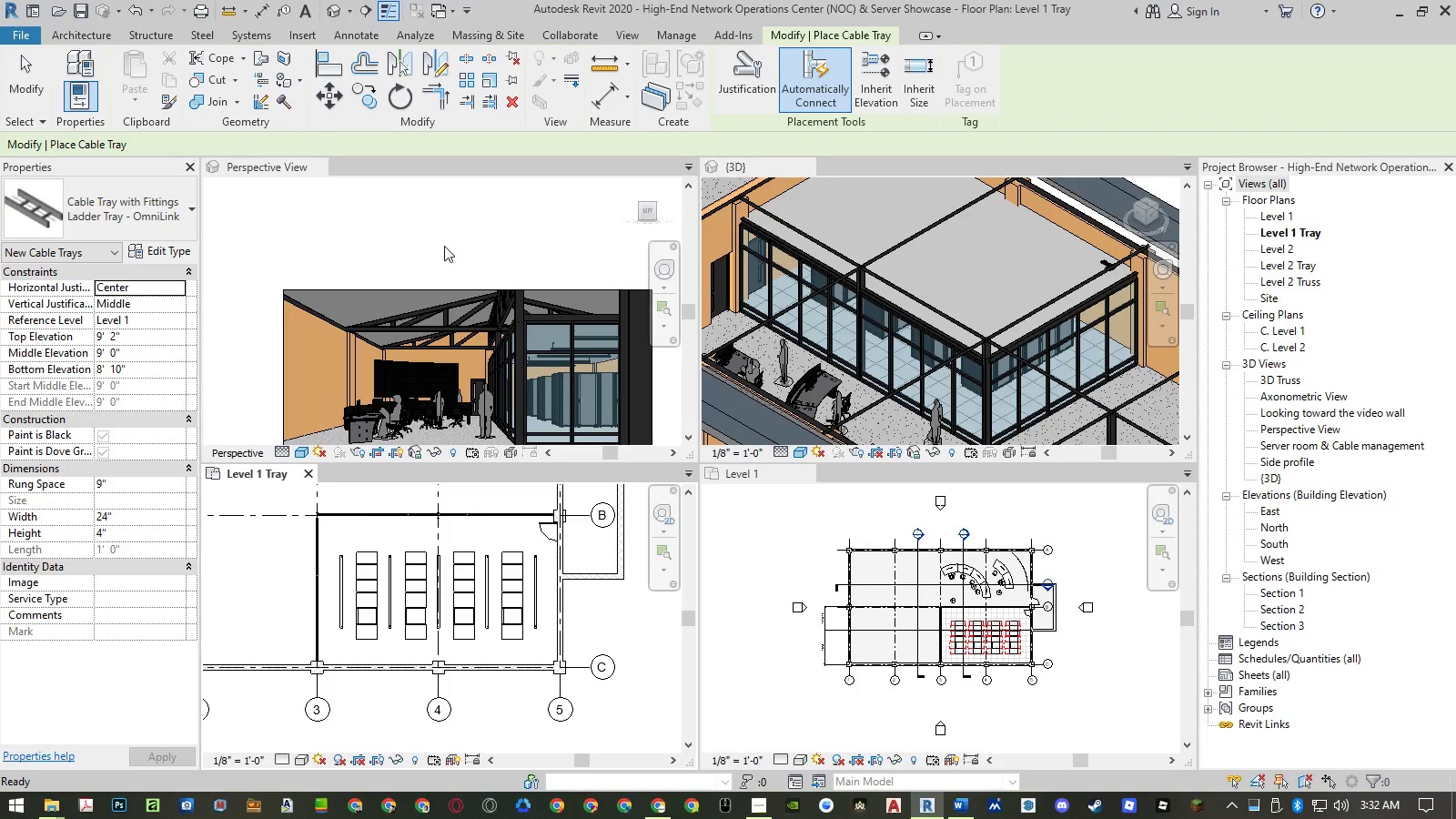 
left_click([172, 254])
 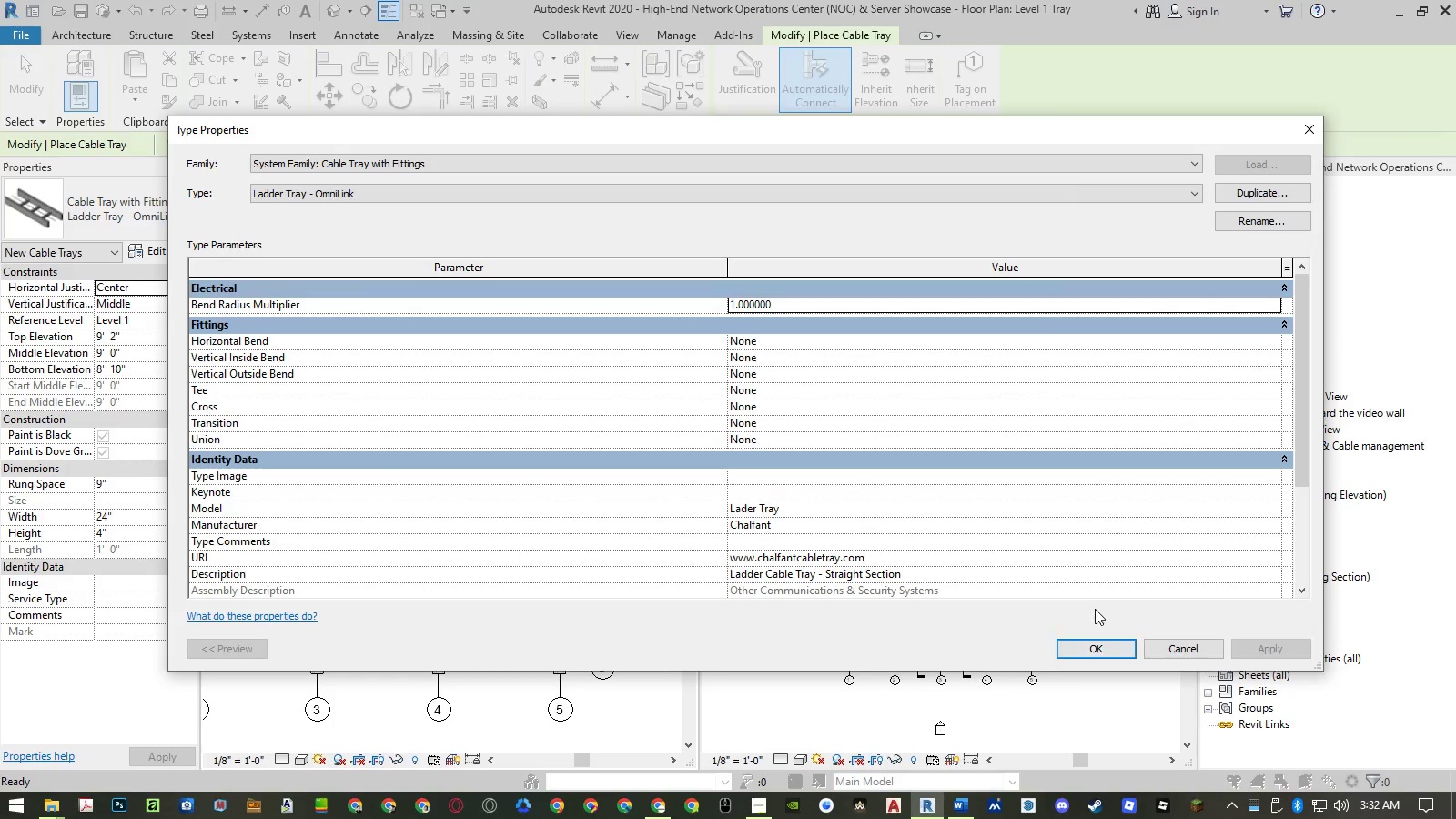 
scroll: coordinate [970, 536], scroll_direction: down, amount: 4.0
 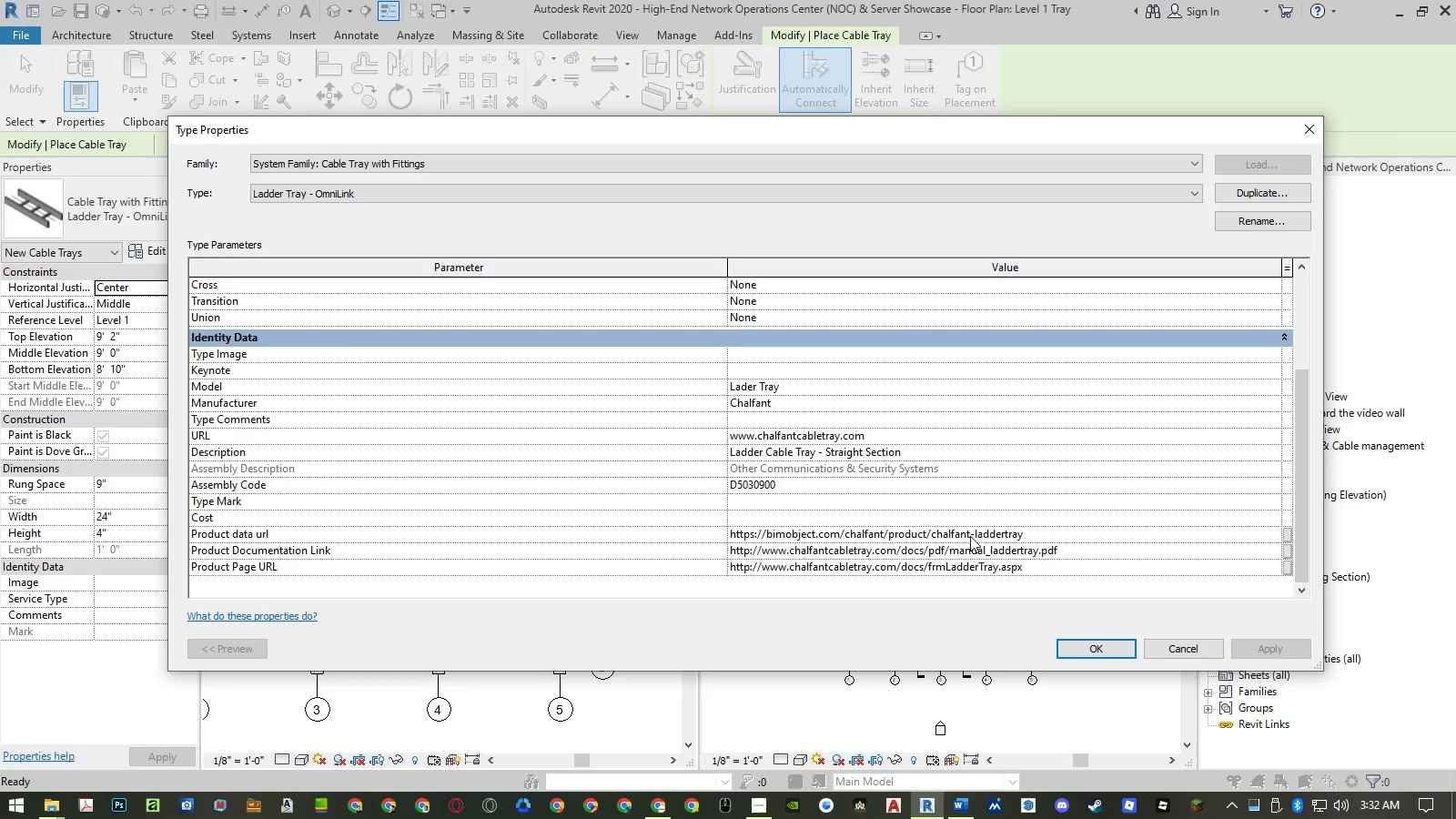 
scroll: coordinate [970, 536], scroll_direction: up, amount: 4.0
 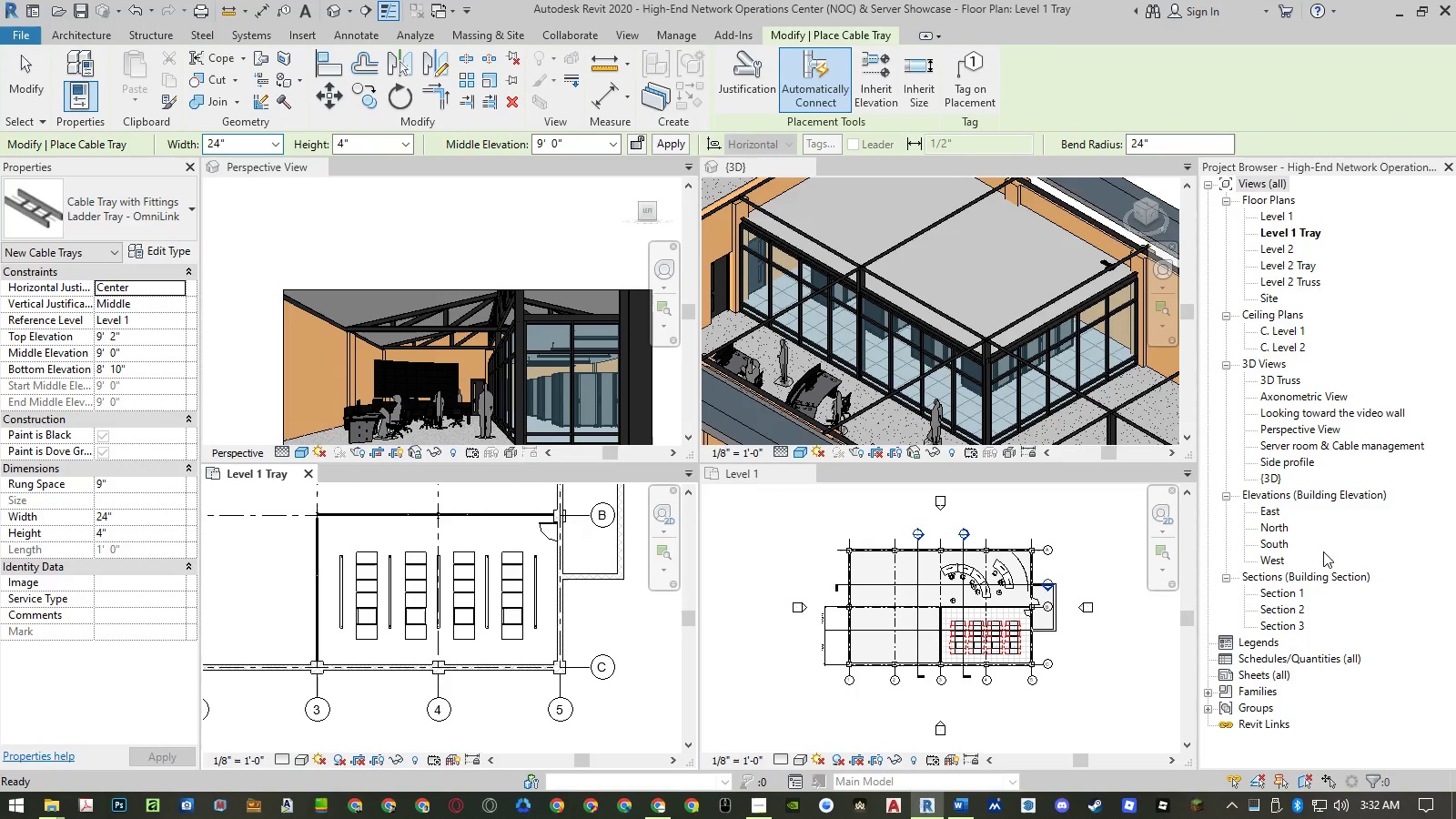 
wait(5.18)
 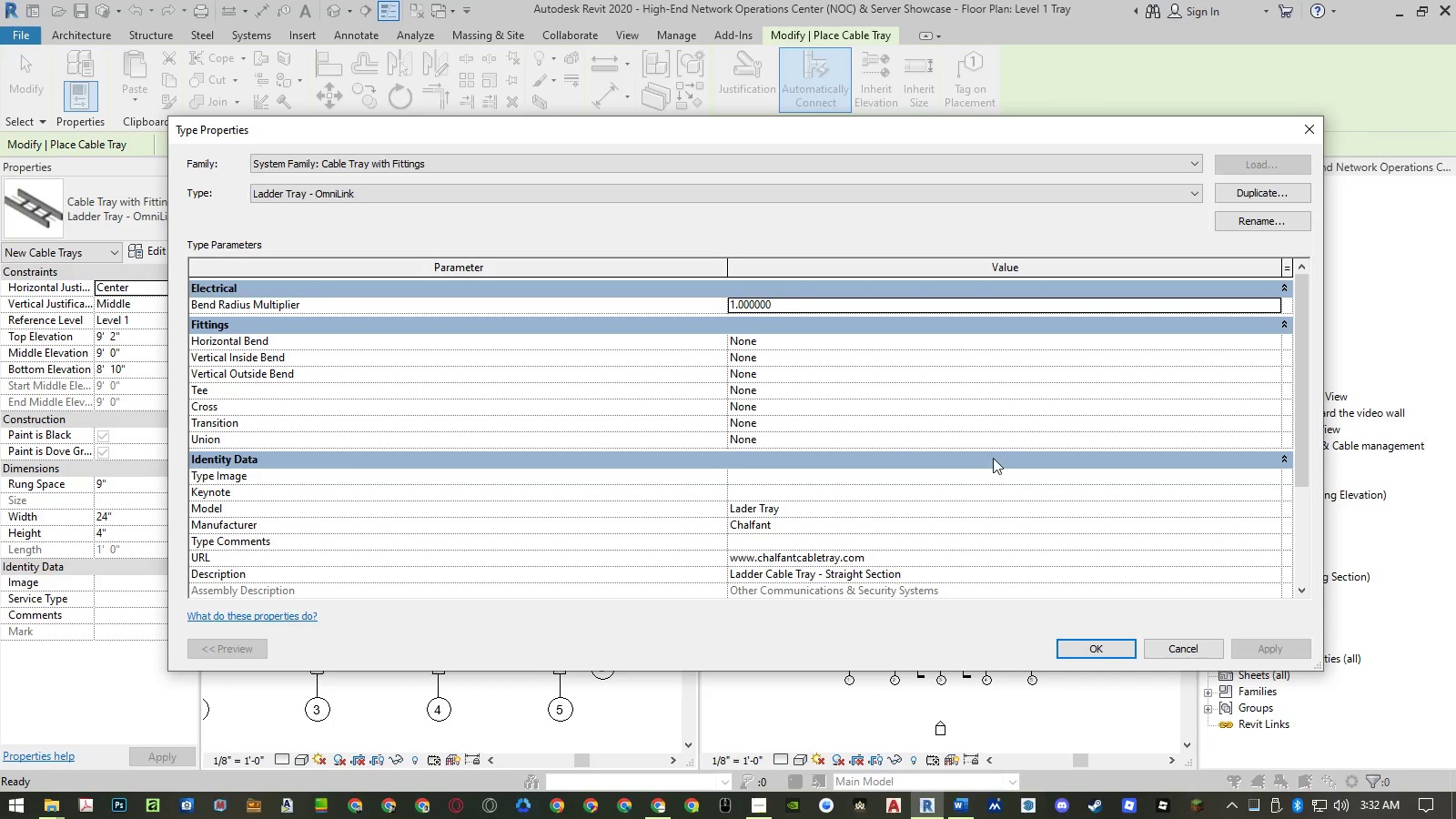 
left_click([1208, 696])
 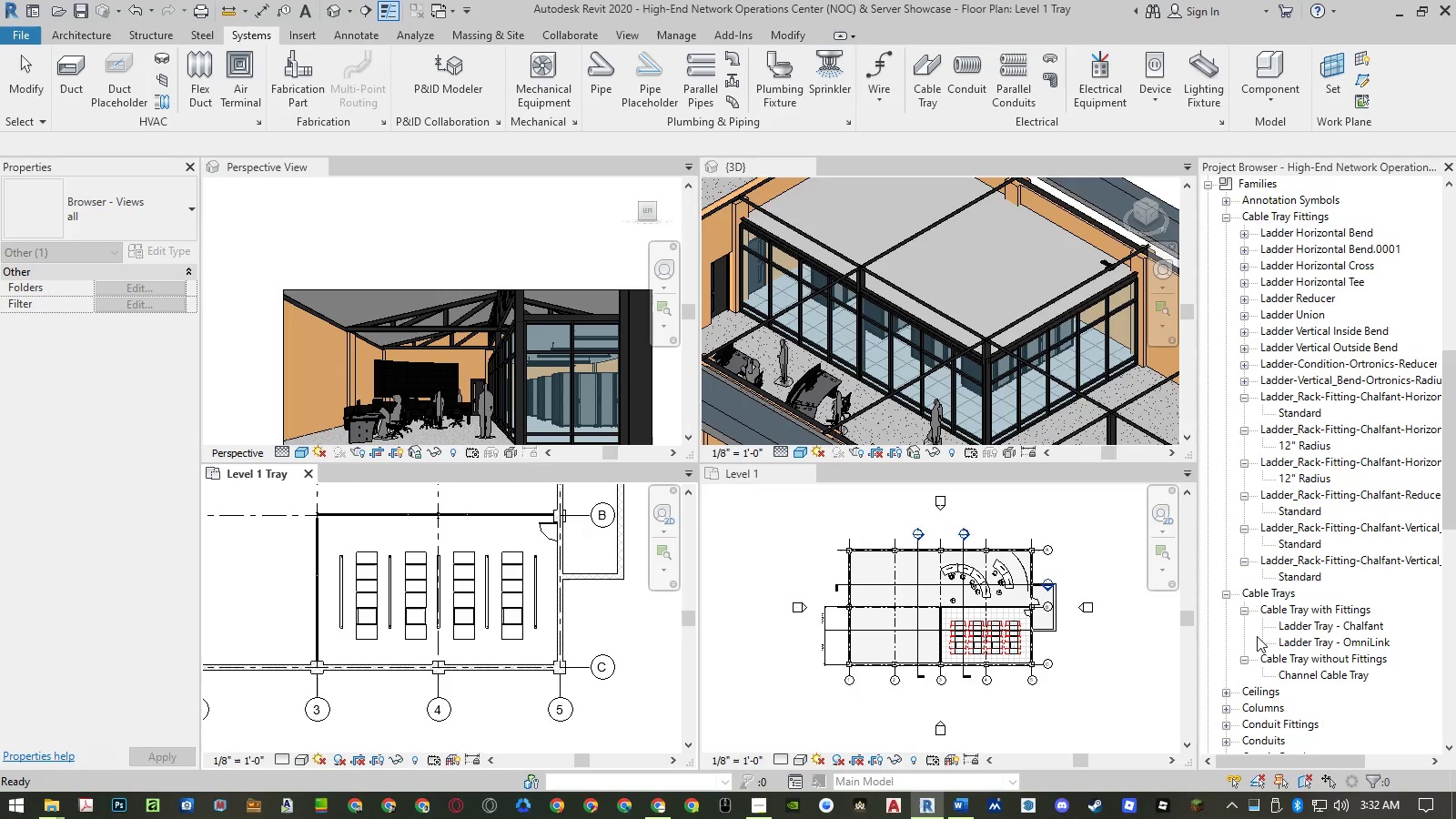 
scroll: coordinate [1257, 636], scroll_direction: down, amount: 2.0
 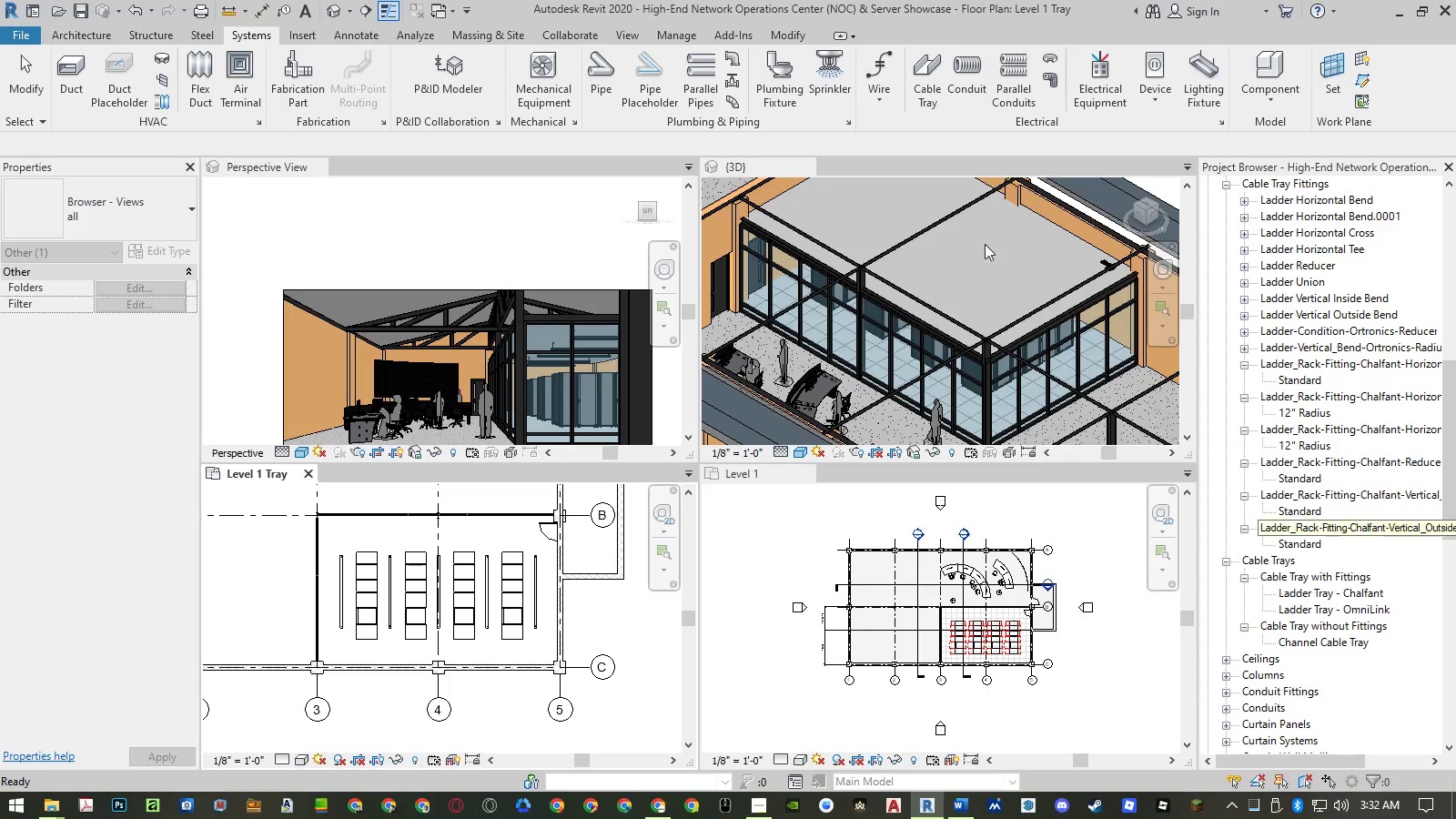 
left_click([676, 38])
 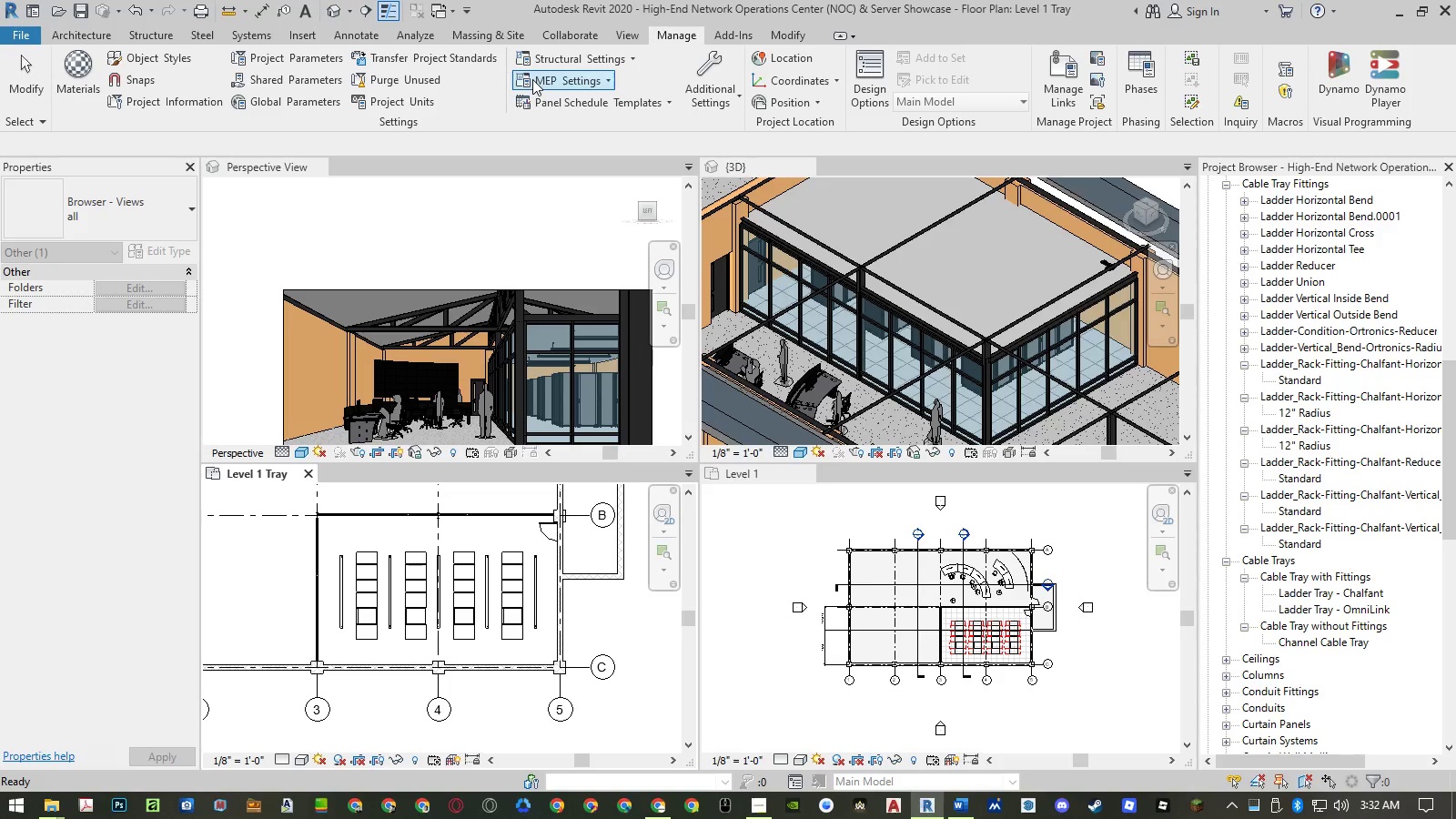 
left_click([376, 77])
 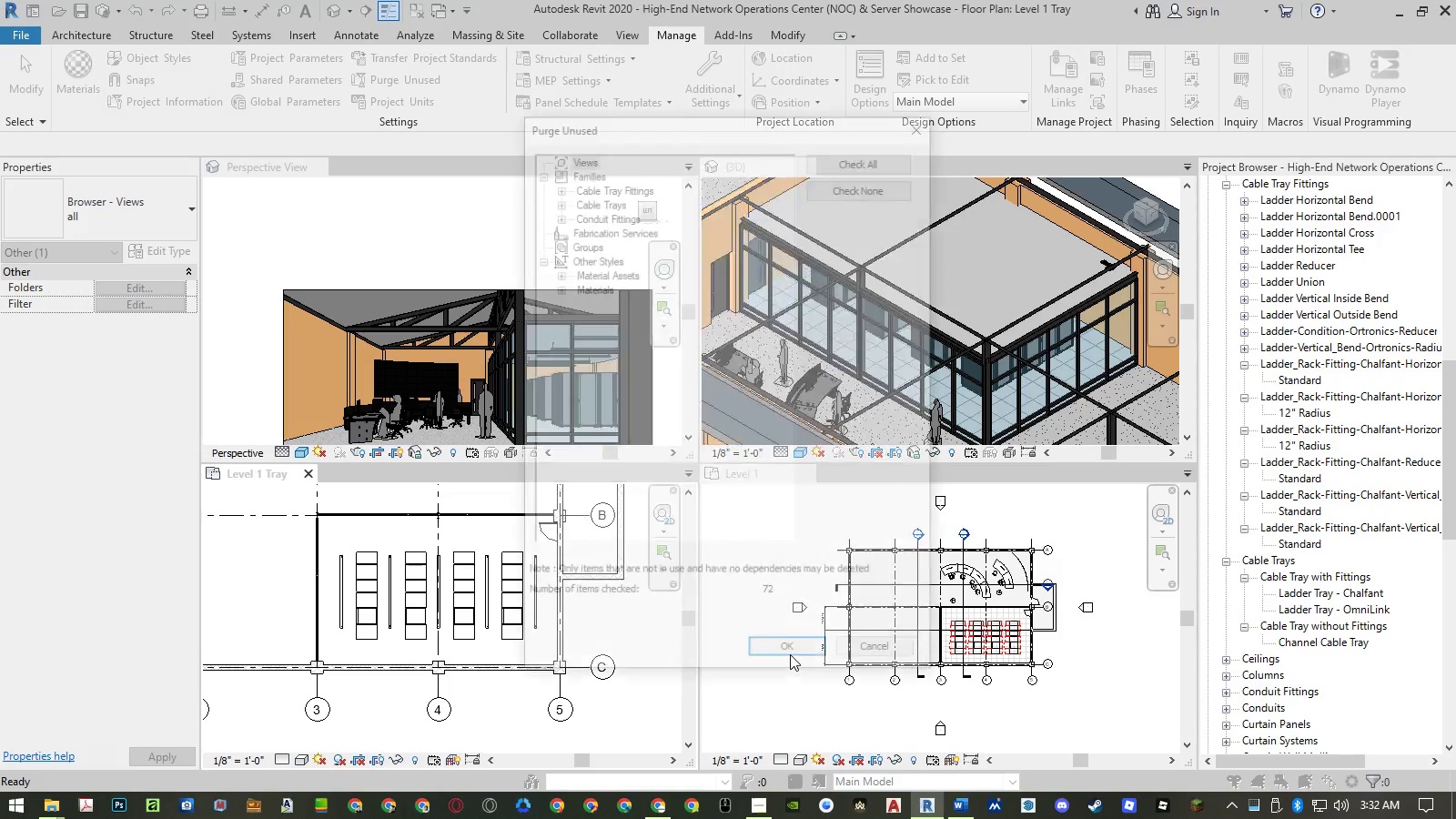 
left_click([790, 654])
 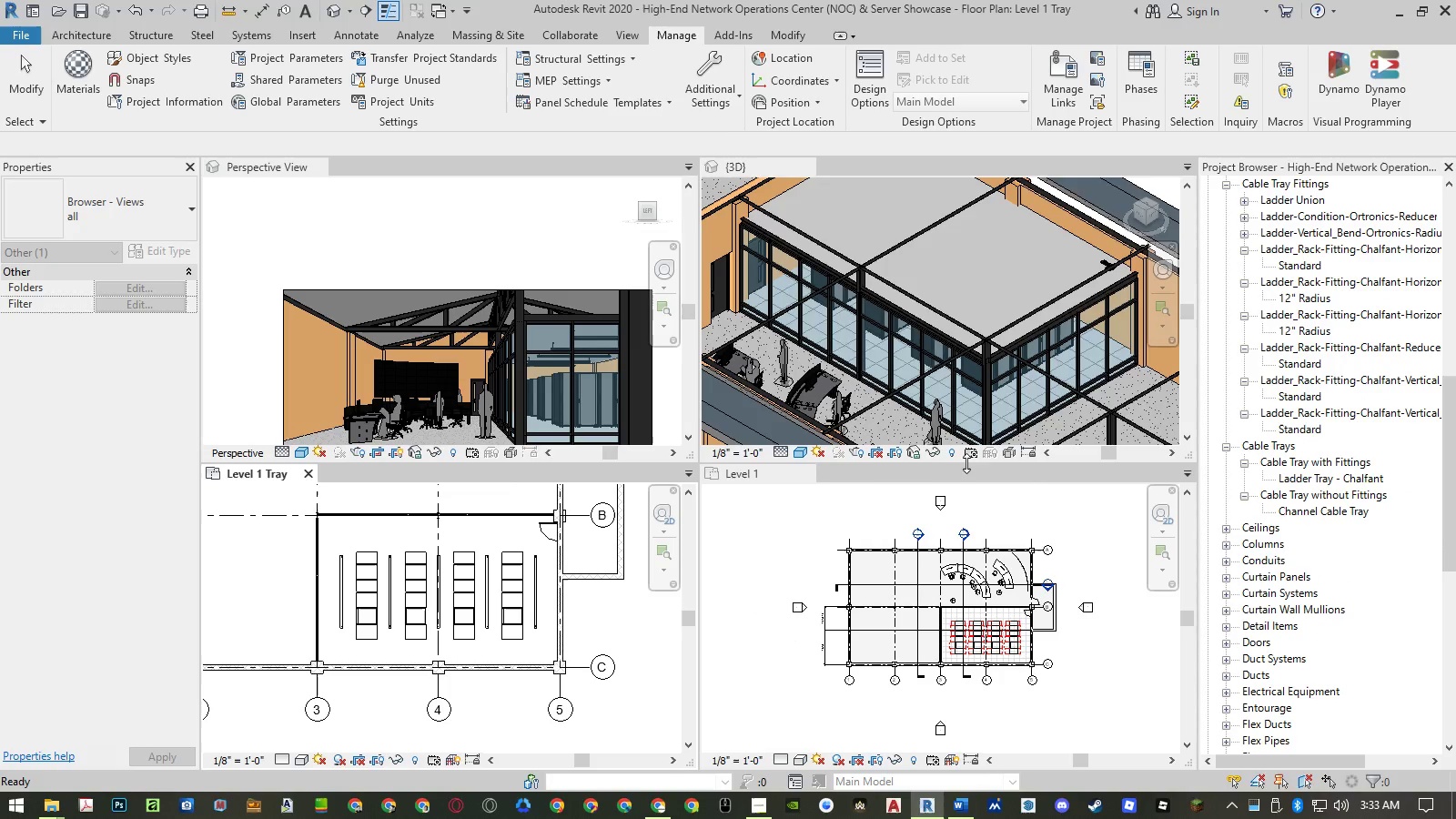 
left_click([1336, 482])
 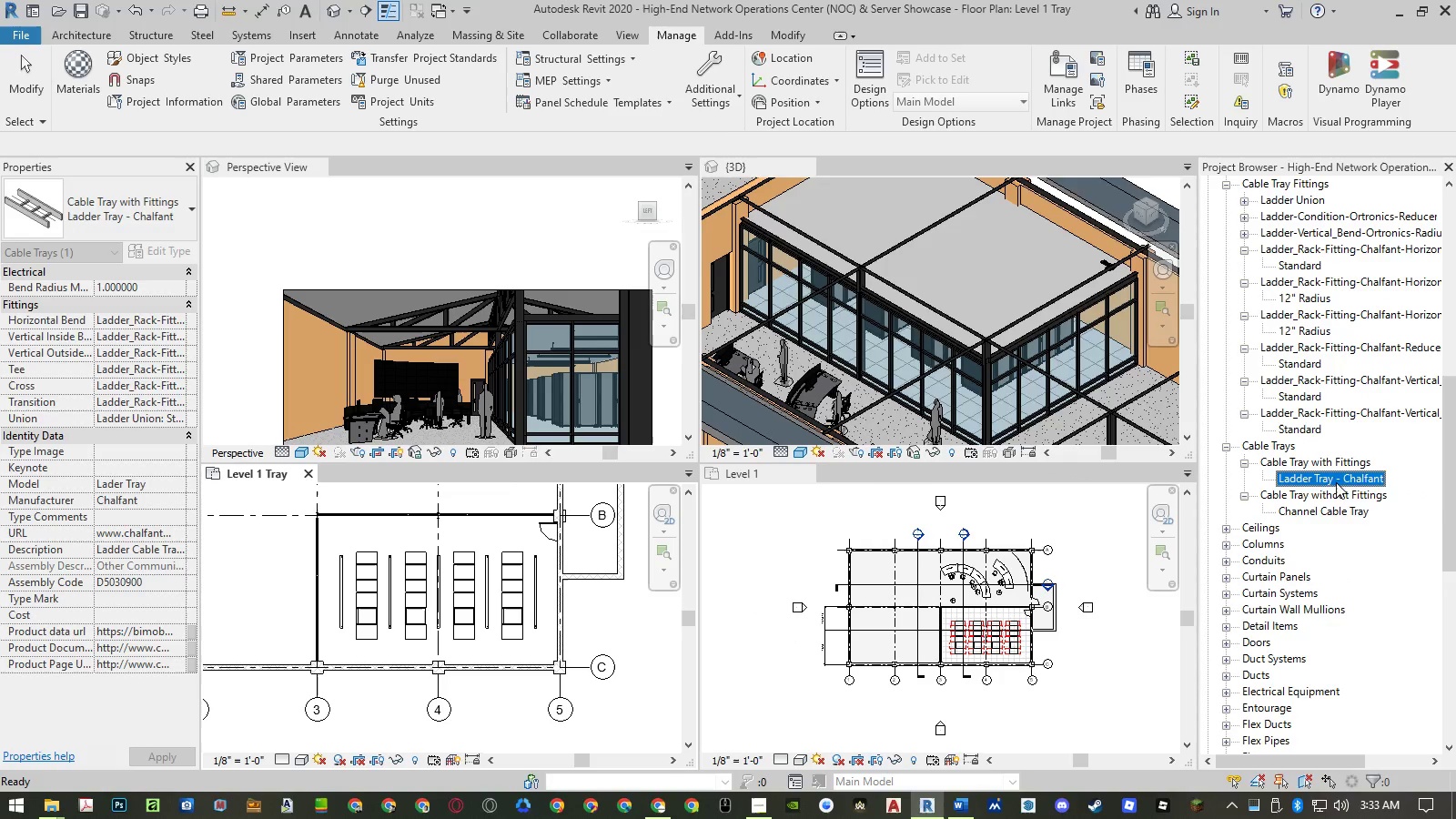 
right_click([1336, 482])
 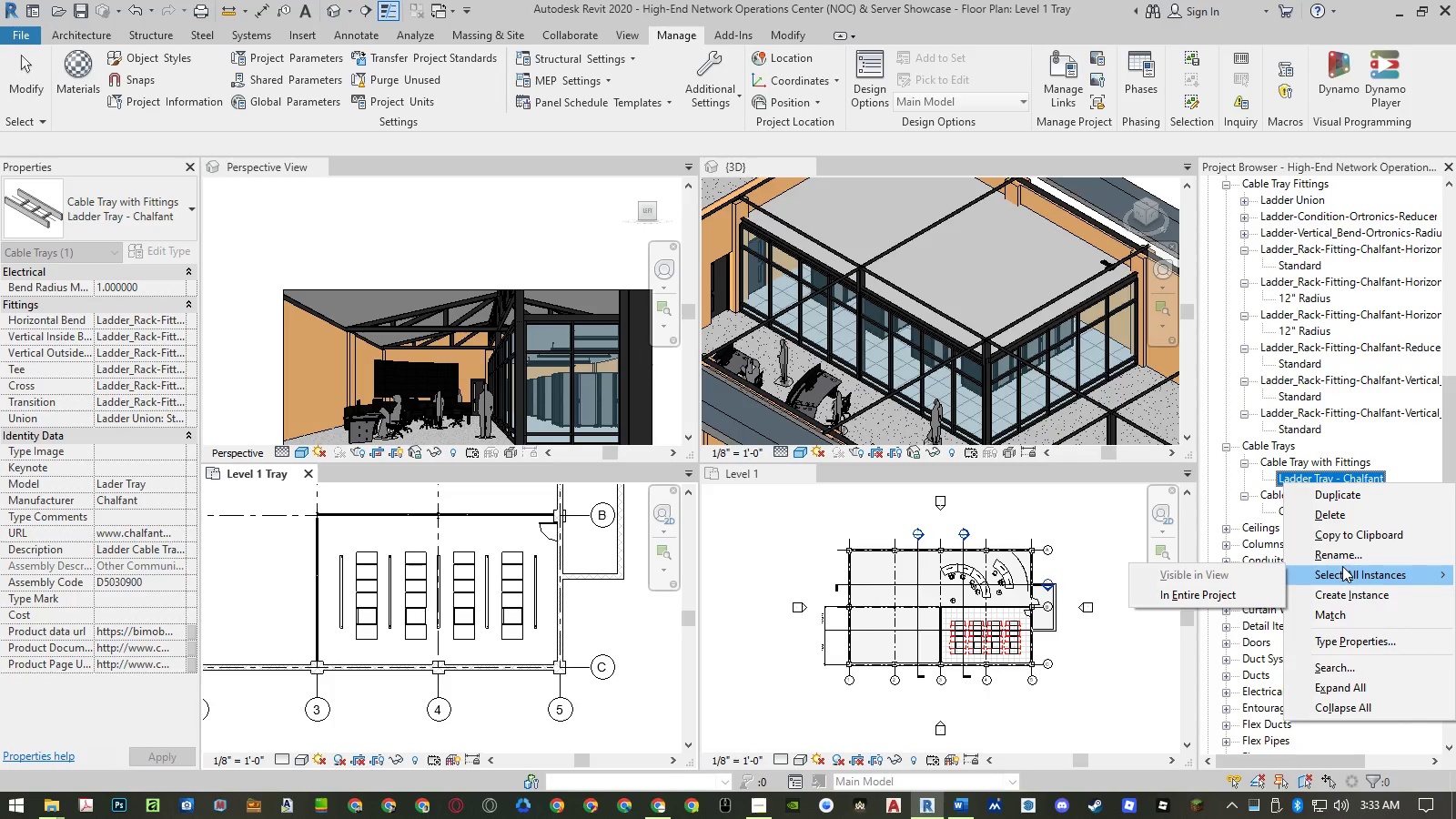 
left_click([1242, 593])
 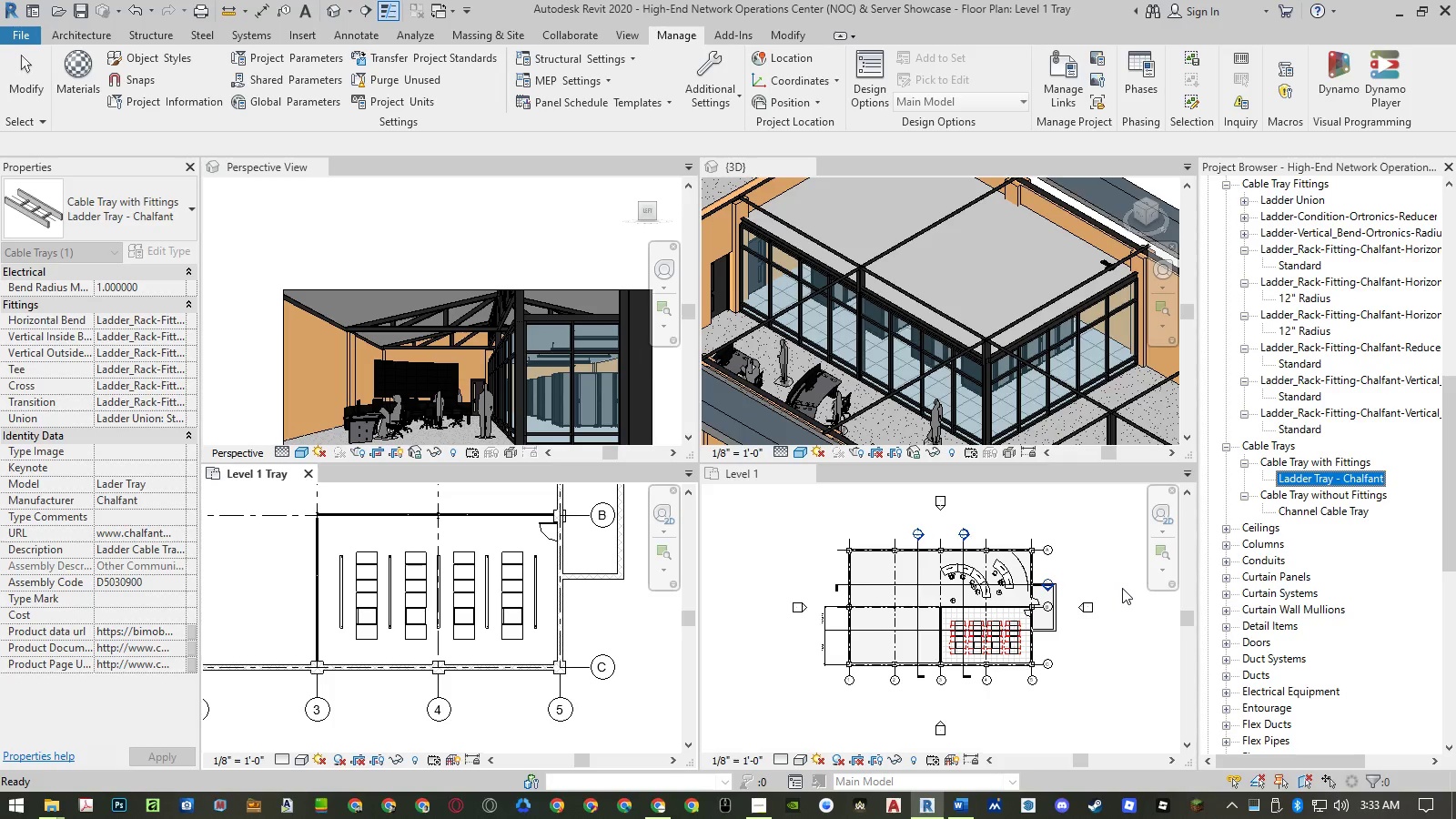 
left_click([1122, 588])
 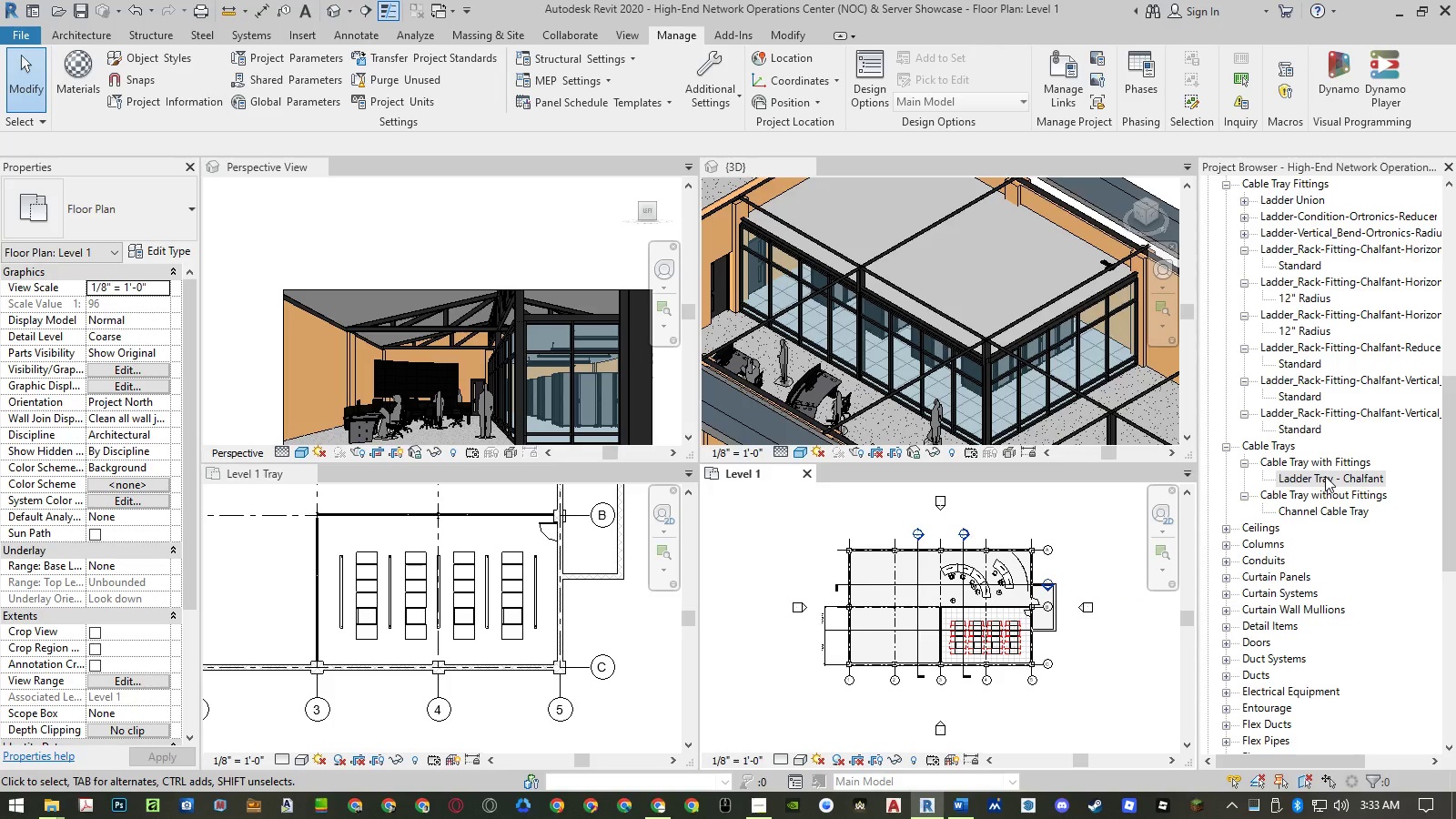 
right_click([1325, 476])
 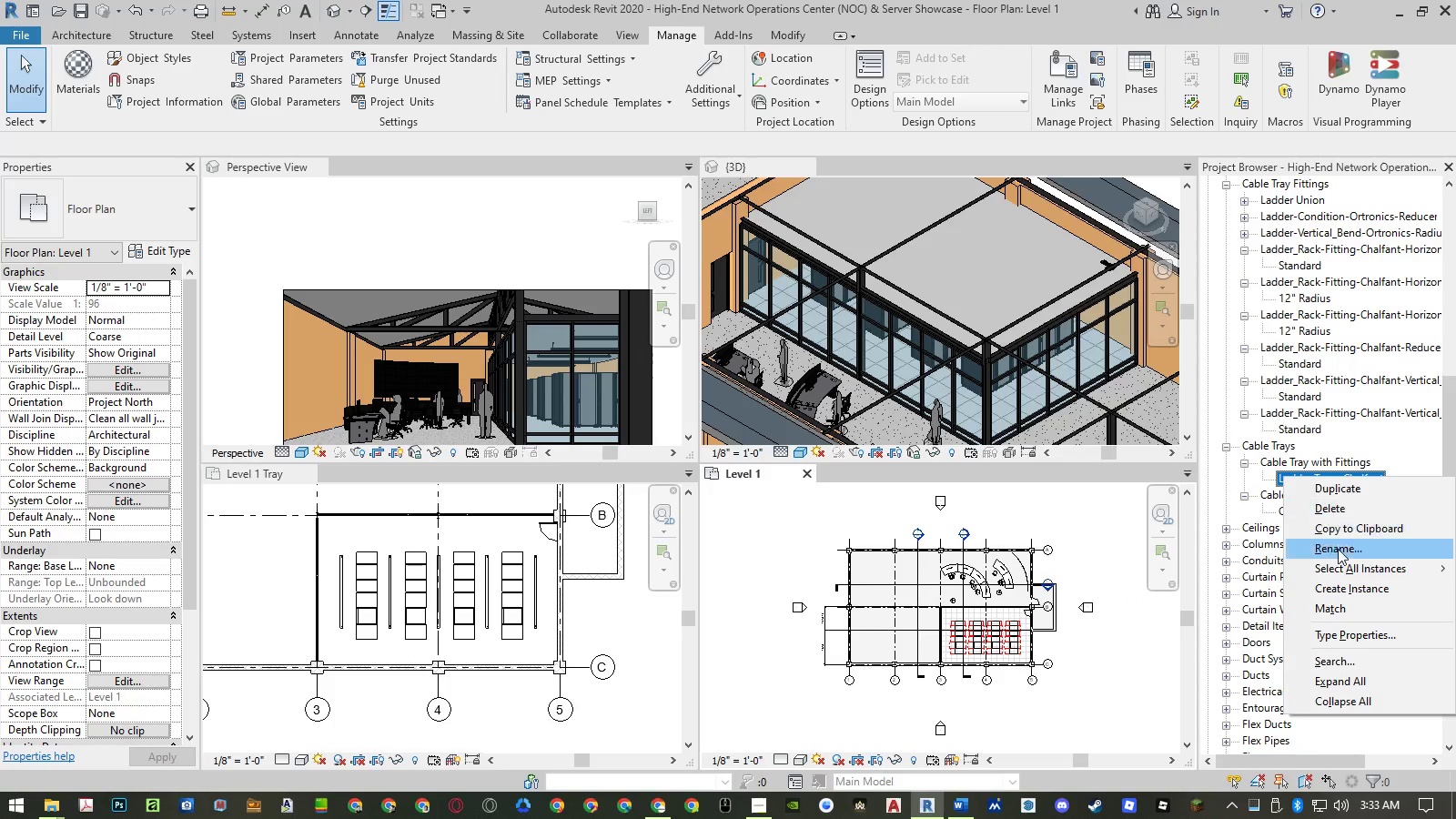 
left_click([1338, 568])
 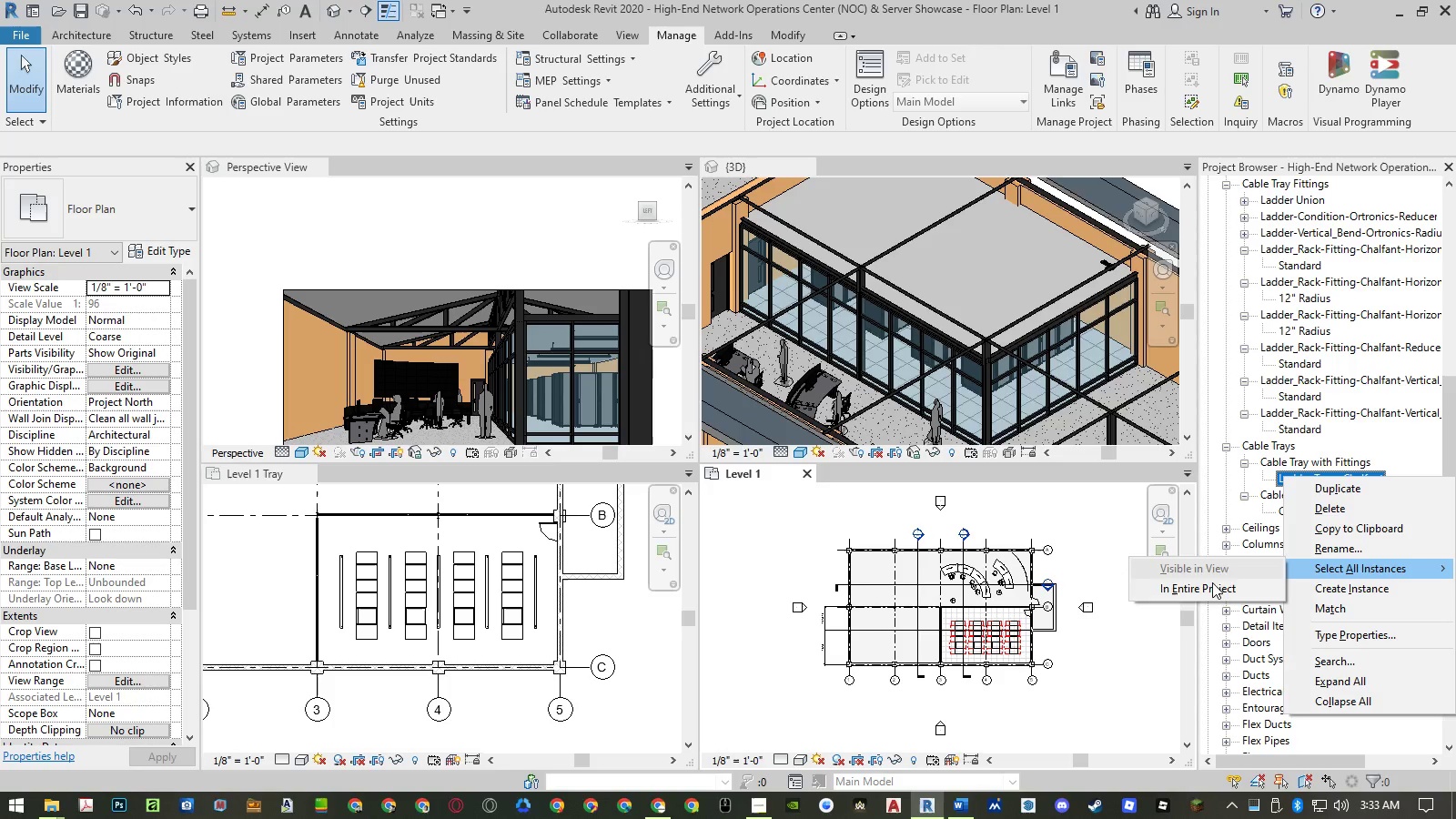 
left_click([1208, 588])
 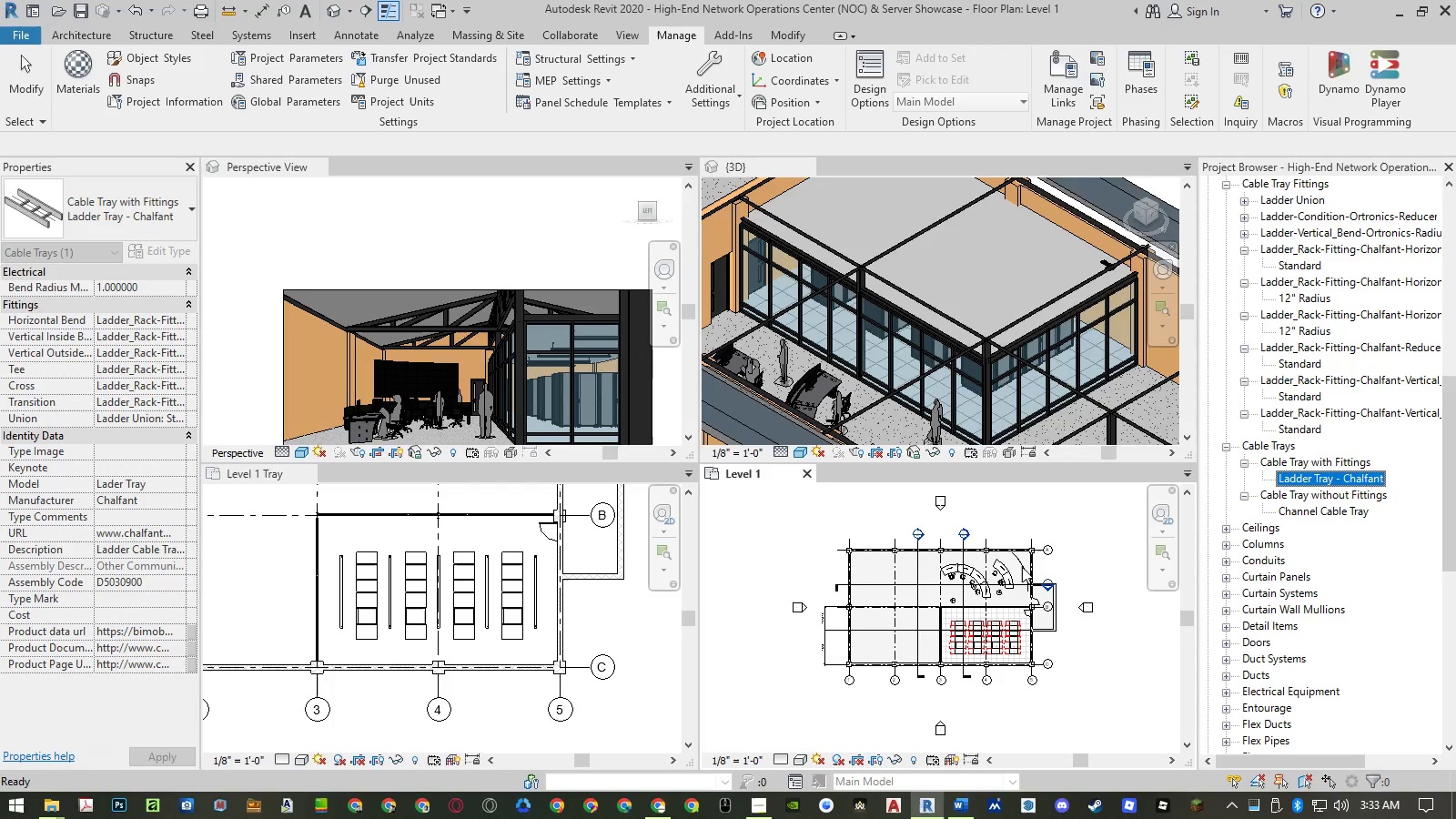 
key(Delete)
 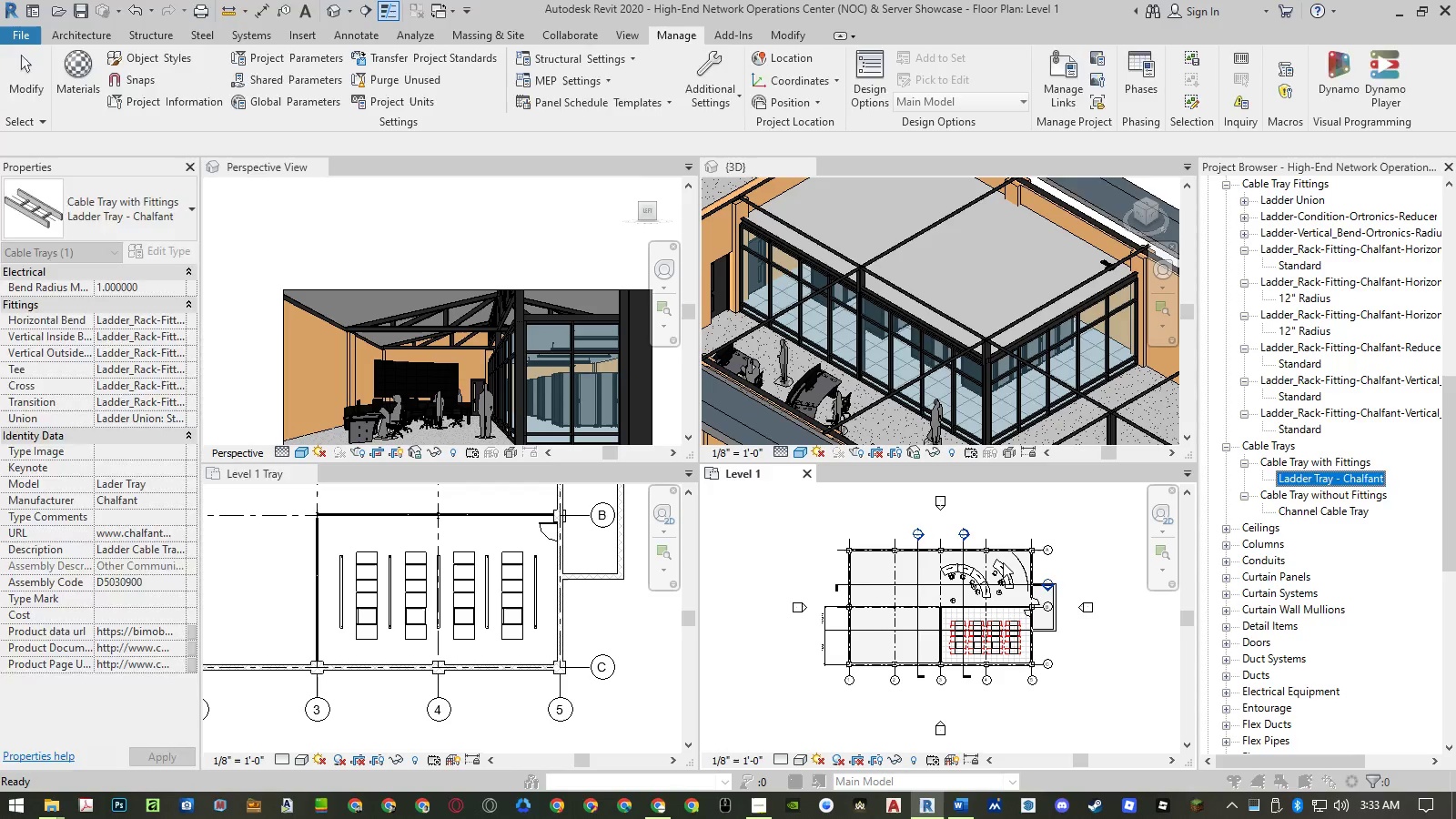 
key(Delete)
 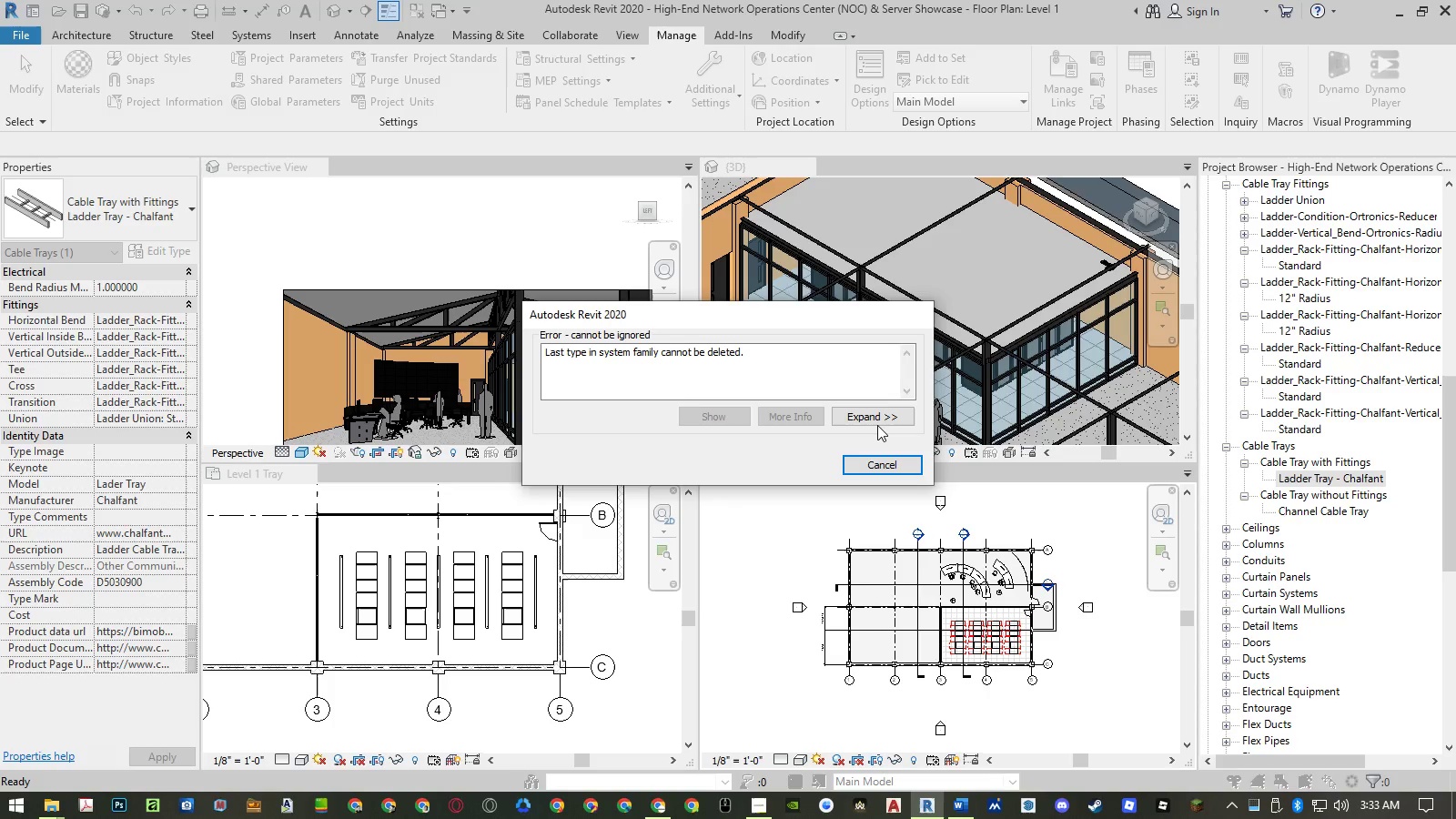 
left_click([876, 420])
 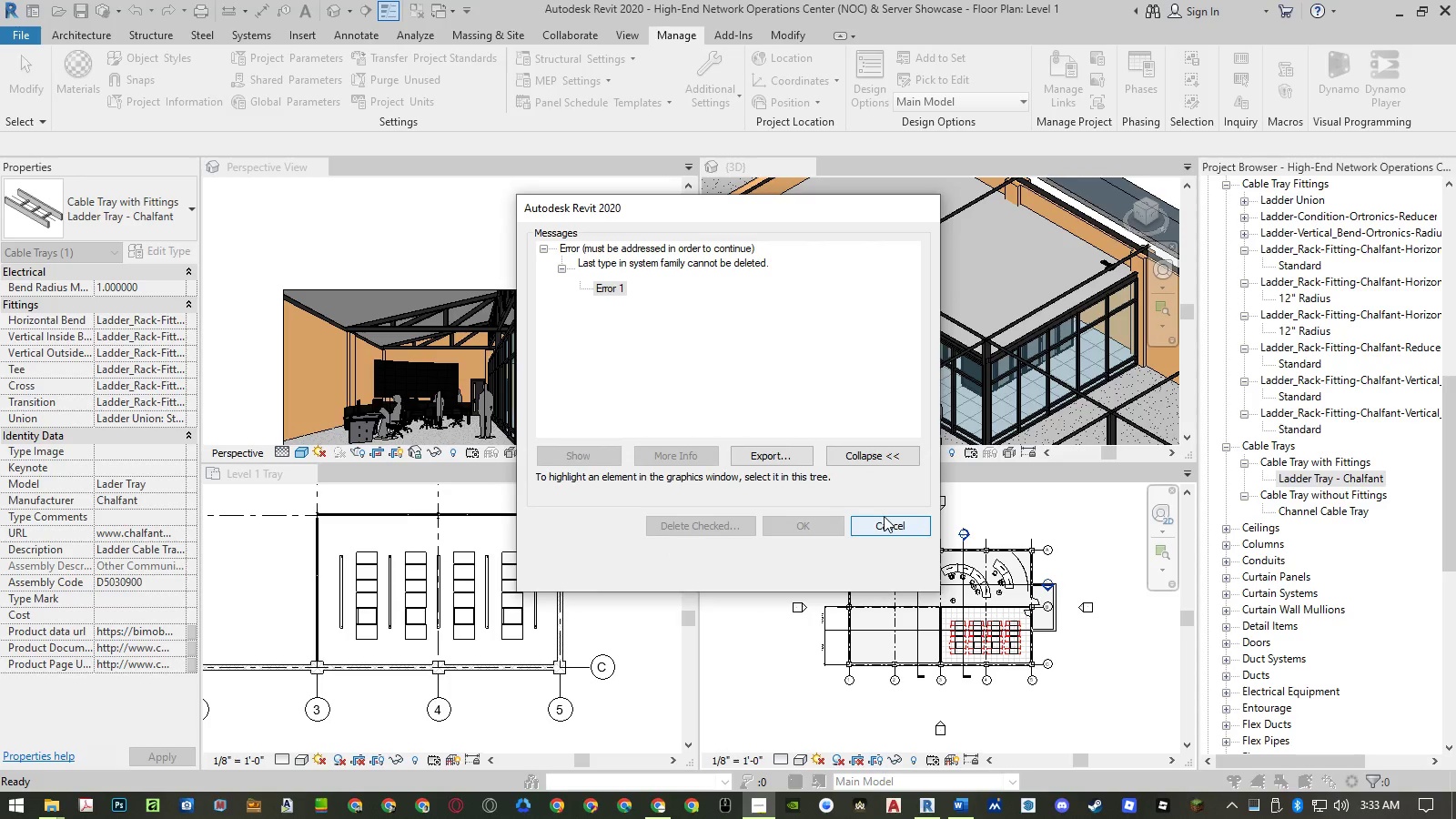 
left_click([884, 516])
 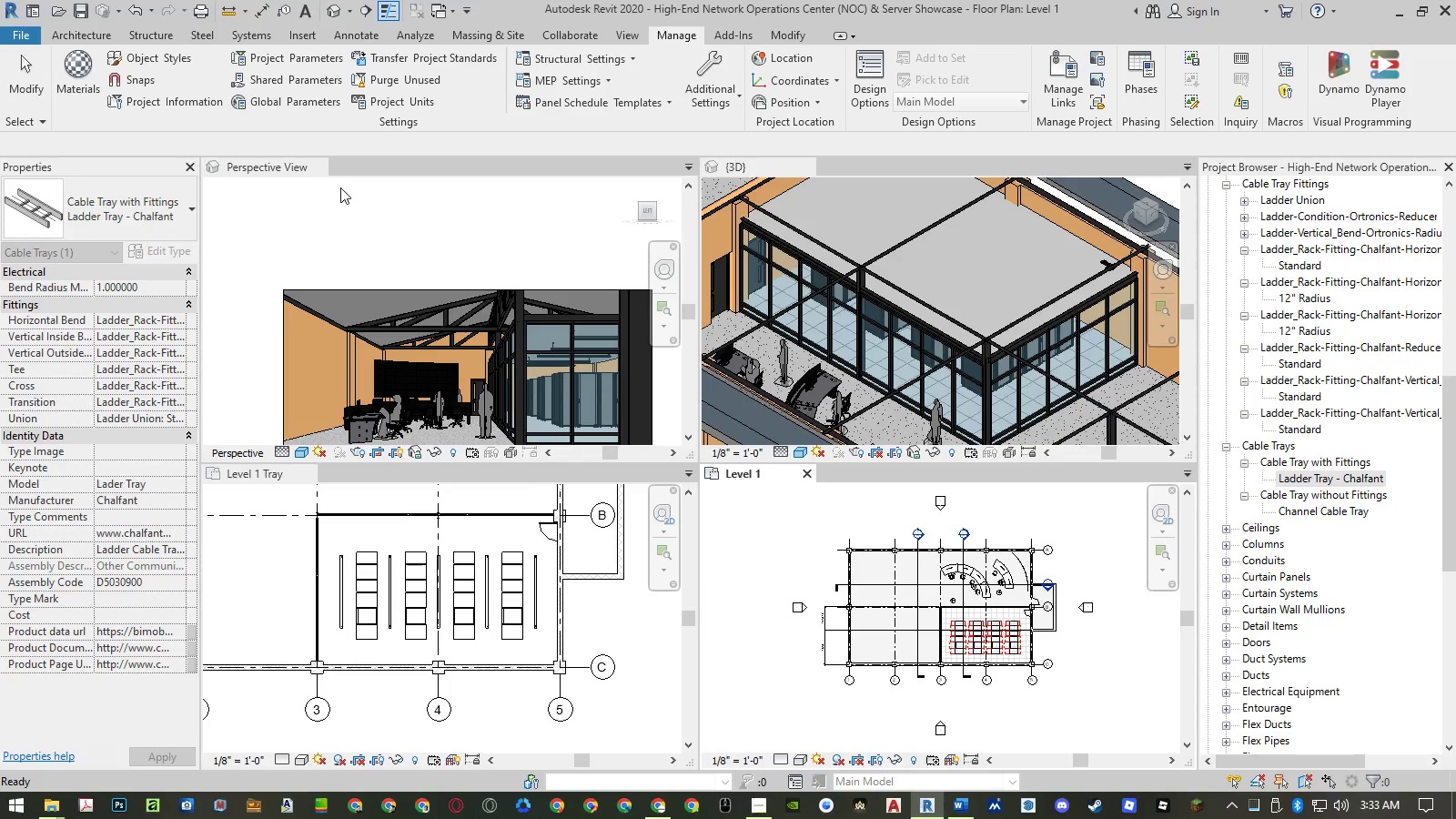 
mouse_move([340, 201])
 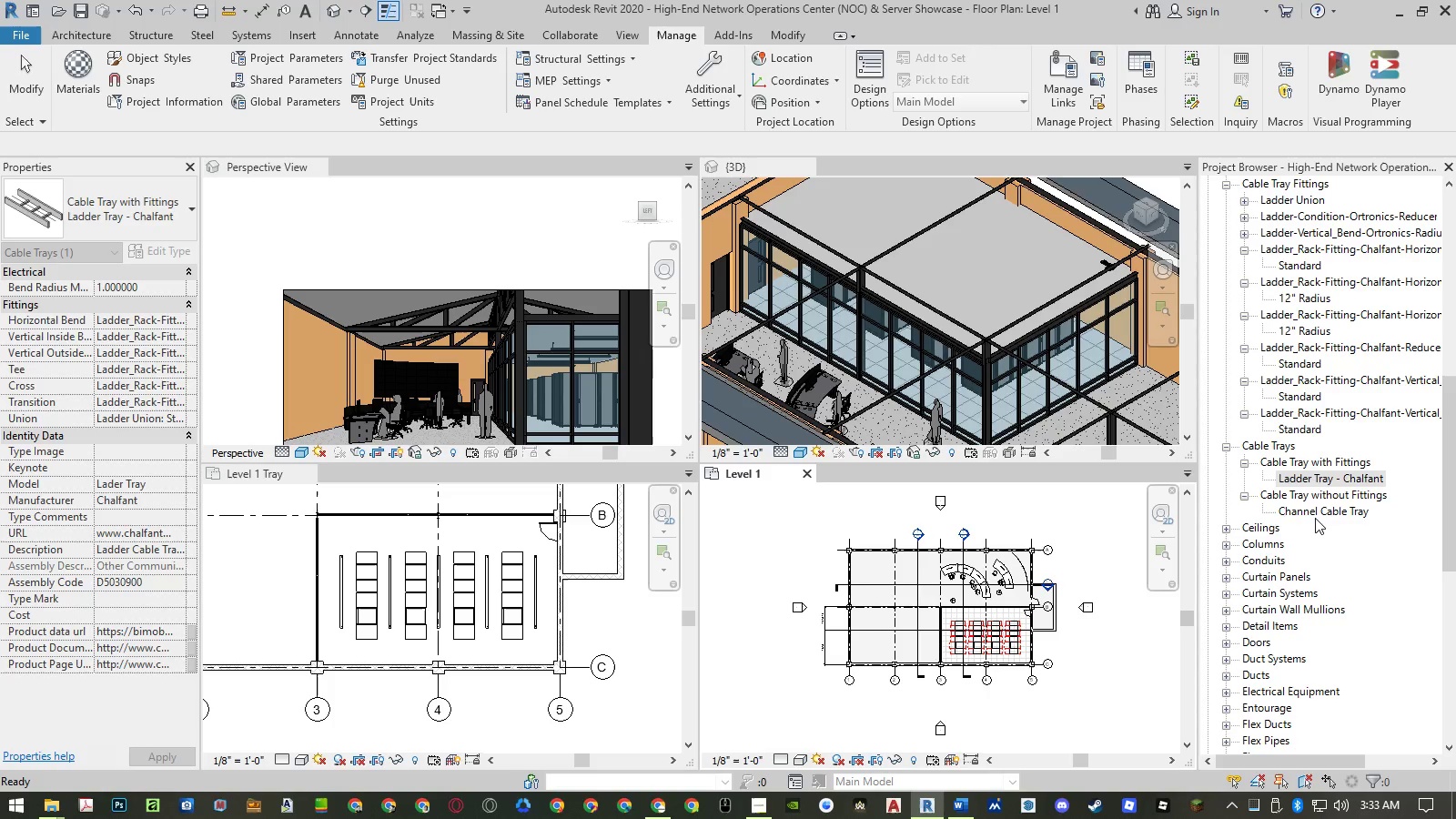 
left_click([1316, 513])
 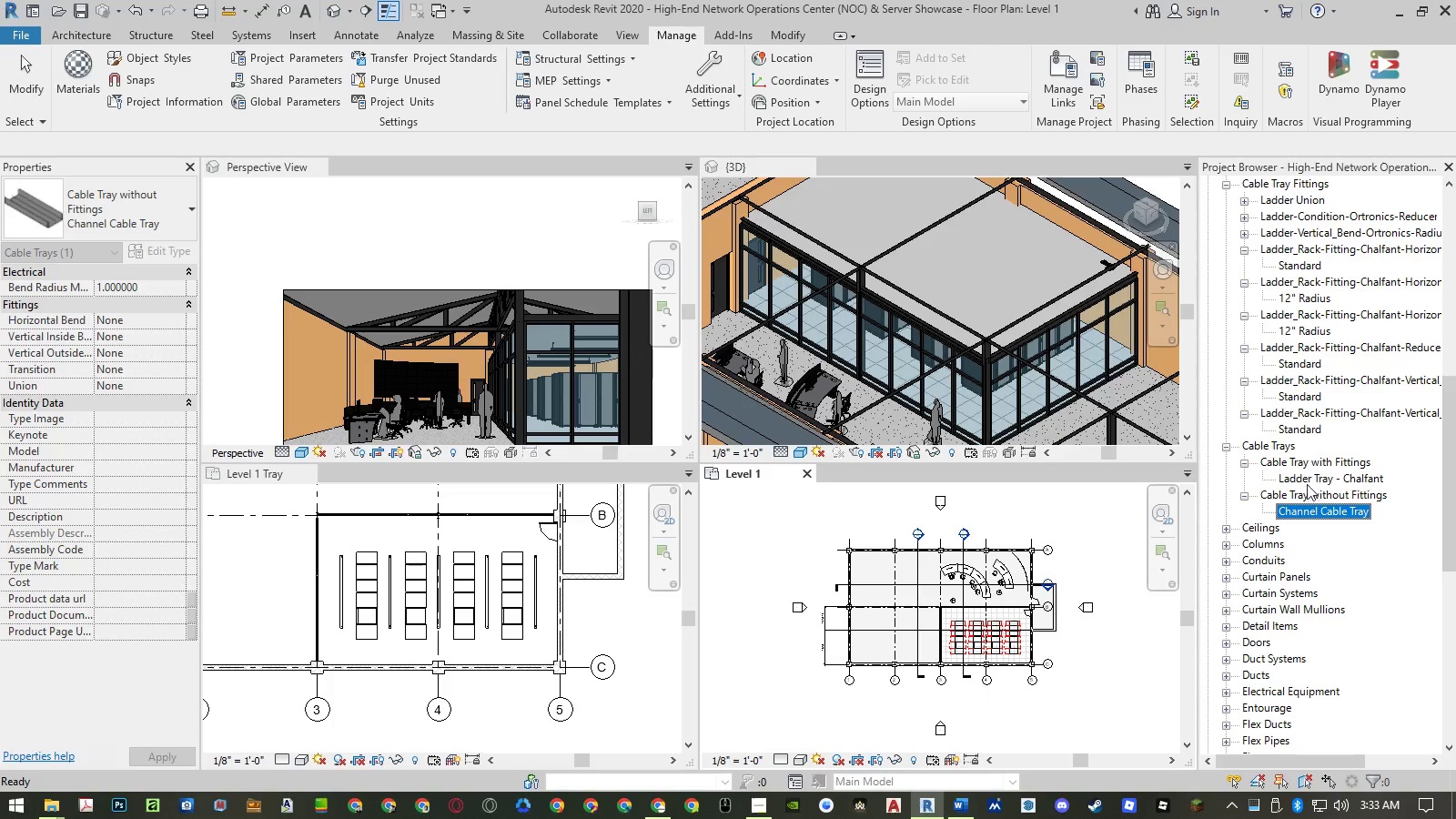 
left_click([1303, 466])
 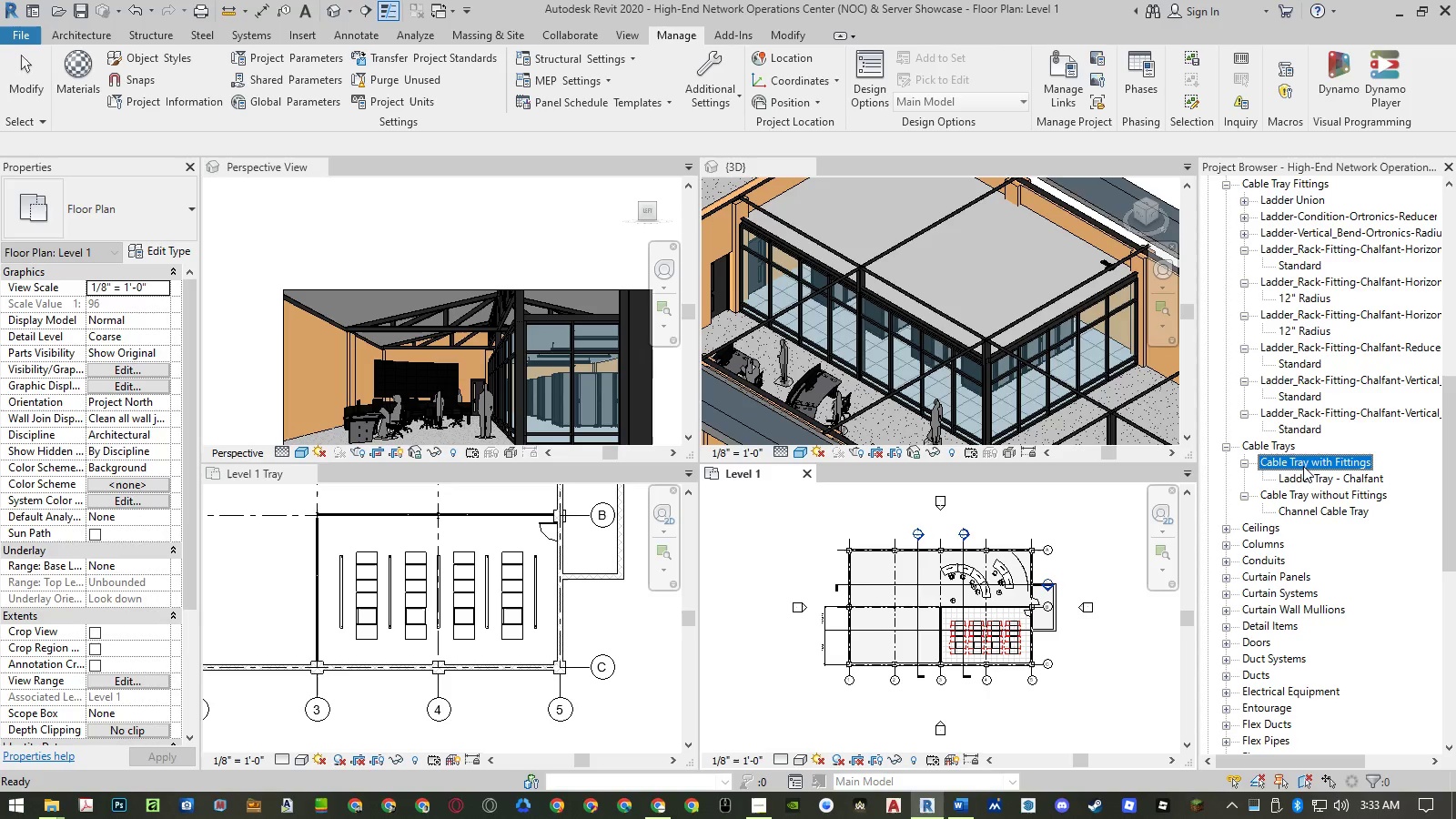 
right_click([1303, 466])
 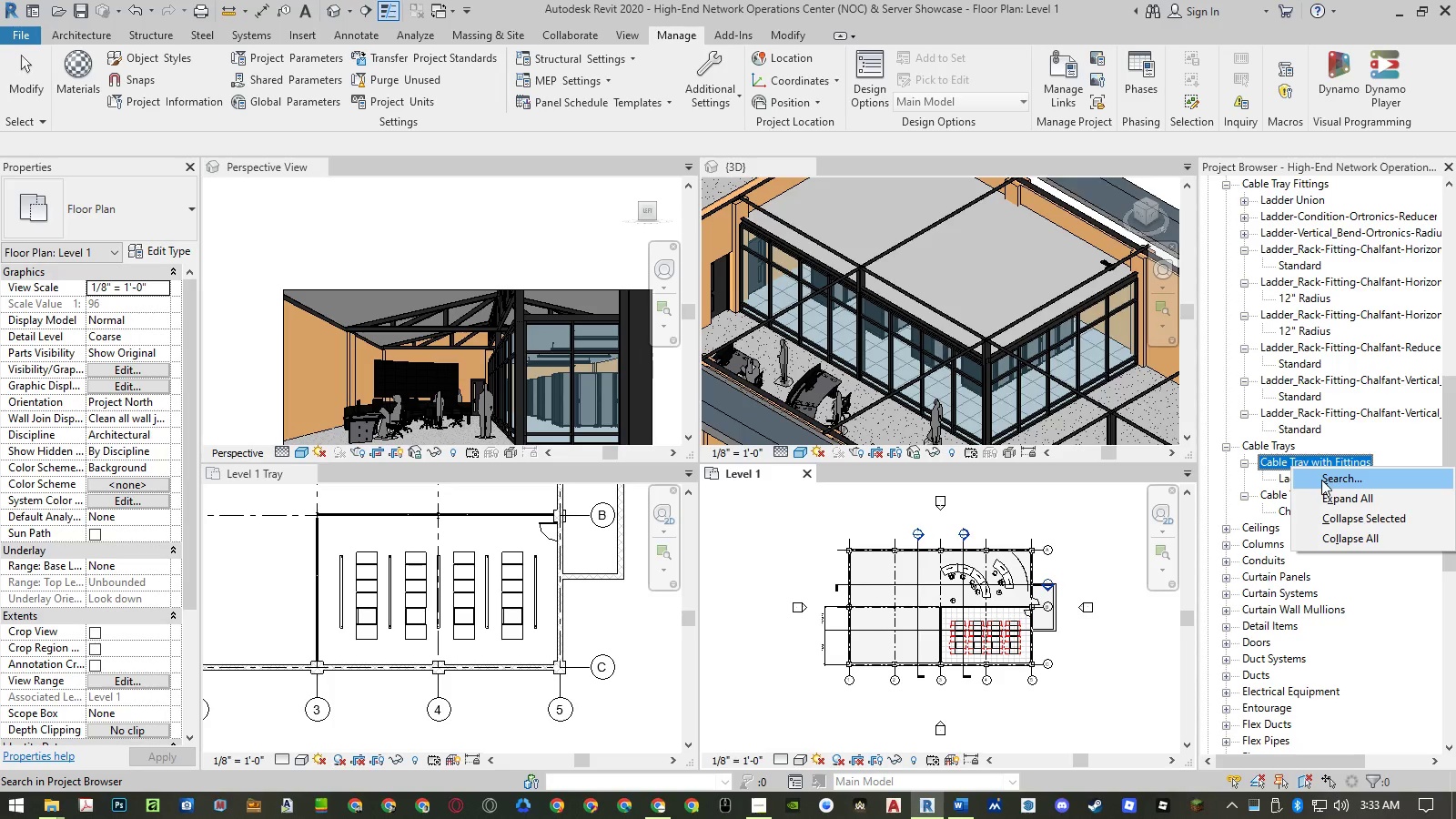 
mouse_move([1286, 504])
 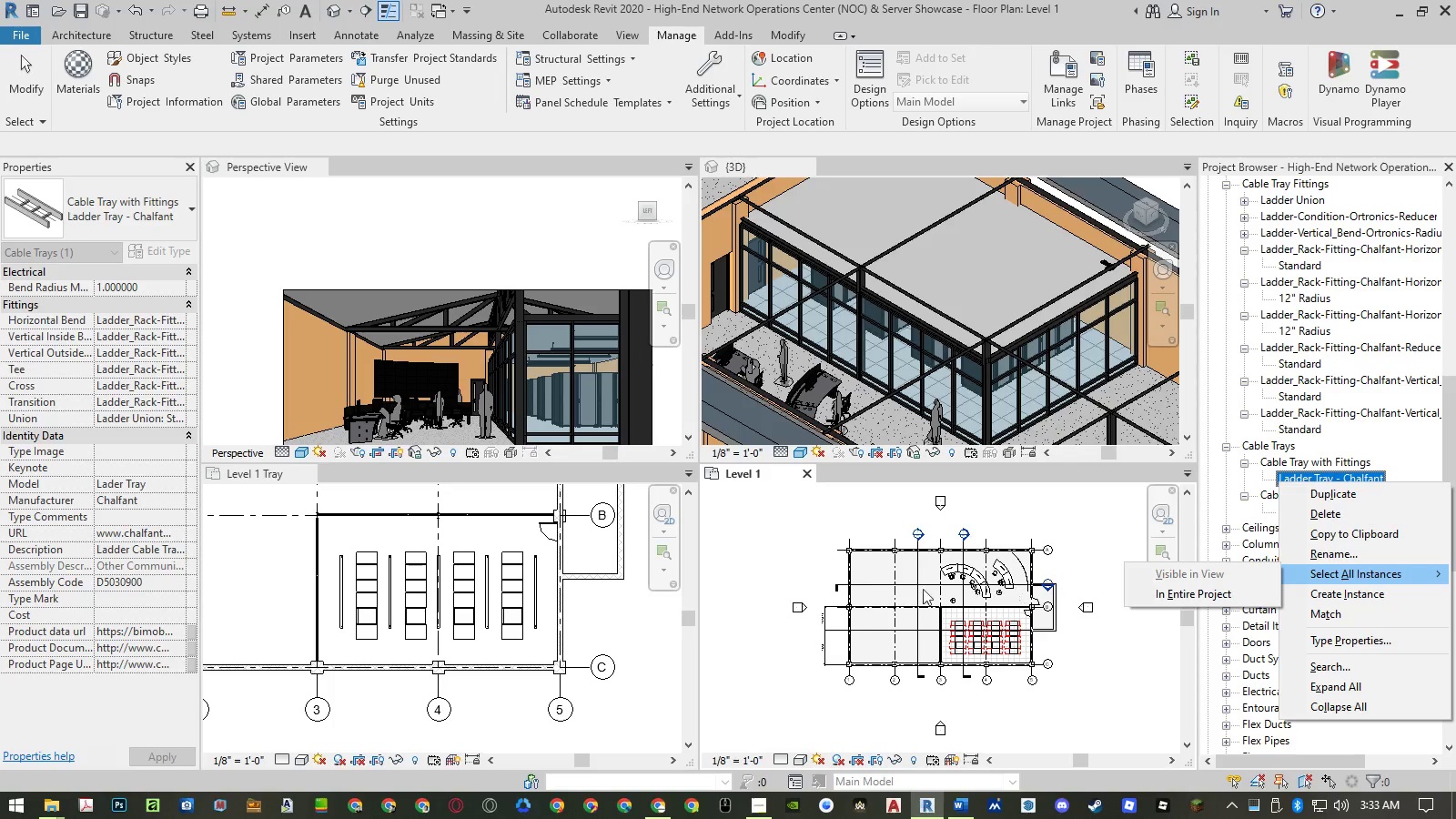 
left_click([767, 543])
 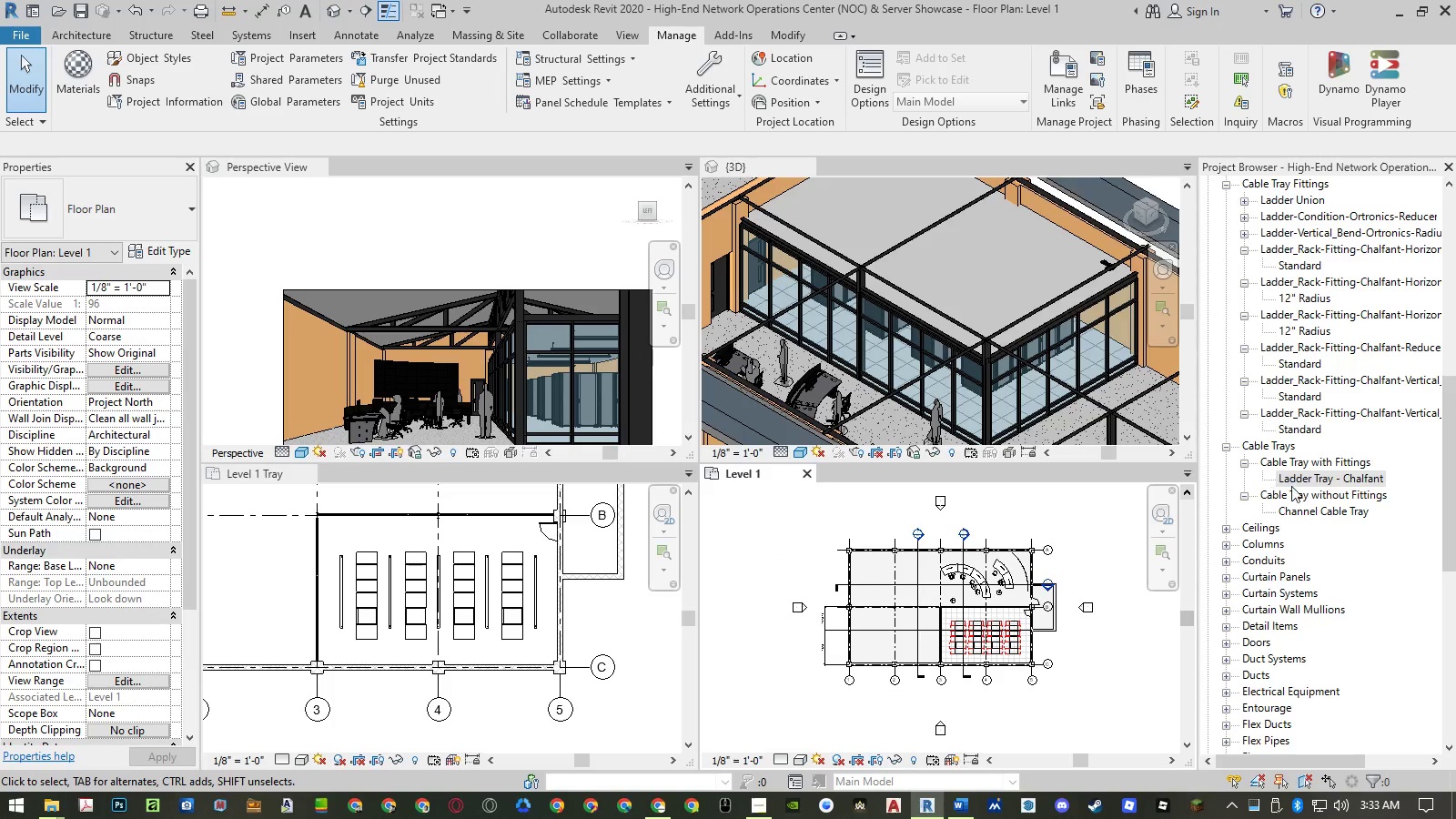 
double_click([1296, 482])
 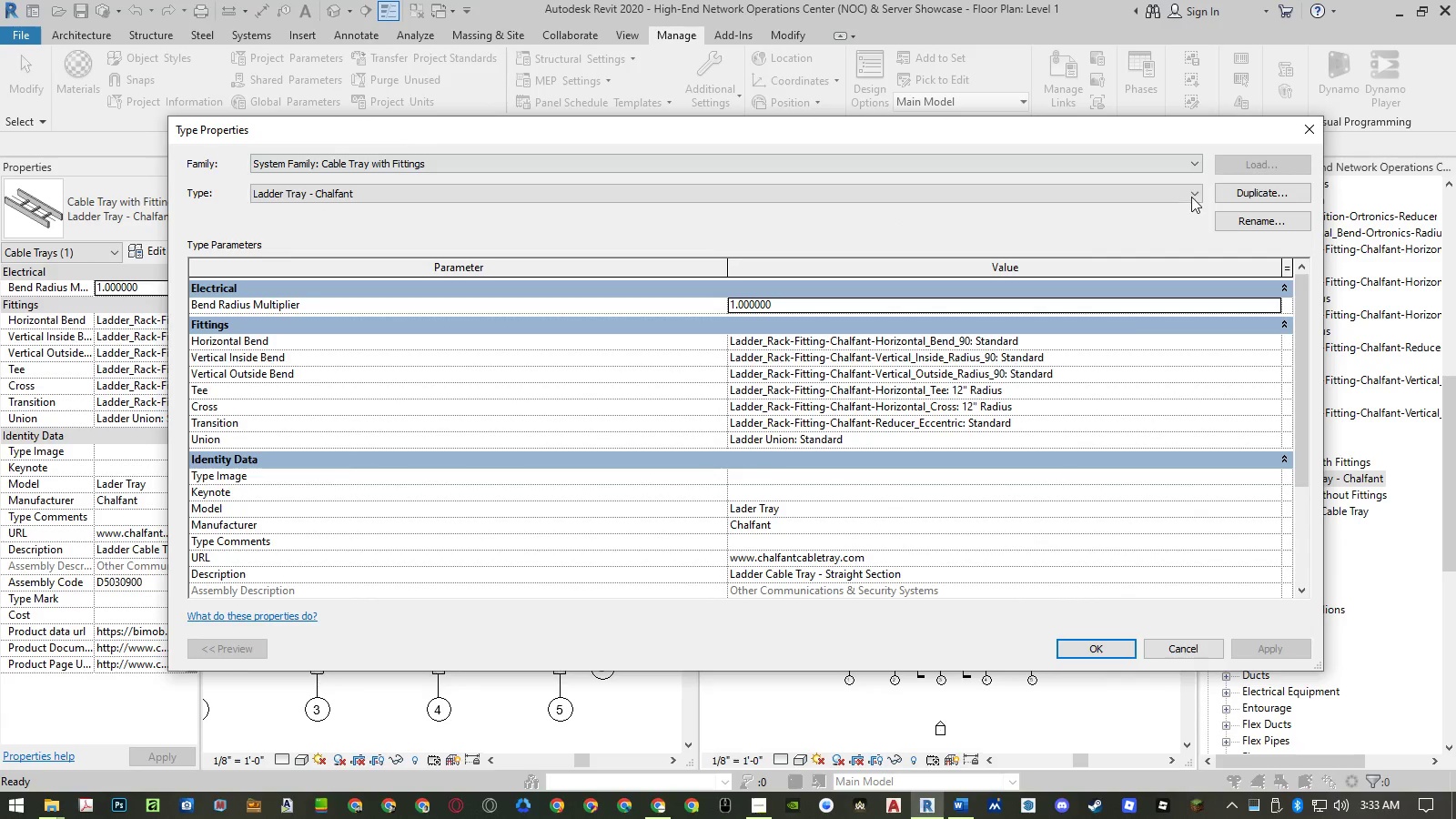 
left_click([1239, 189])
 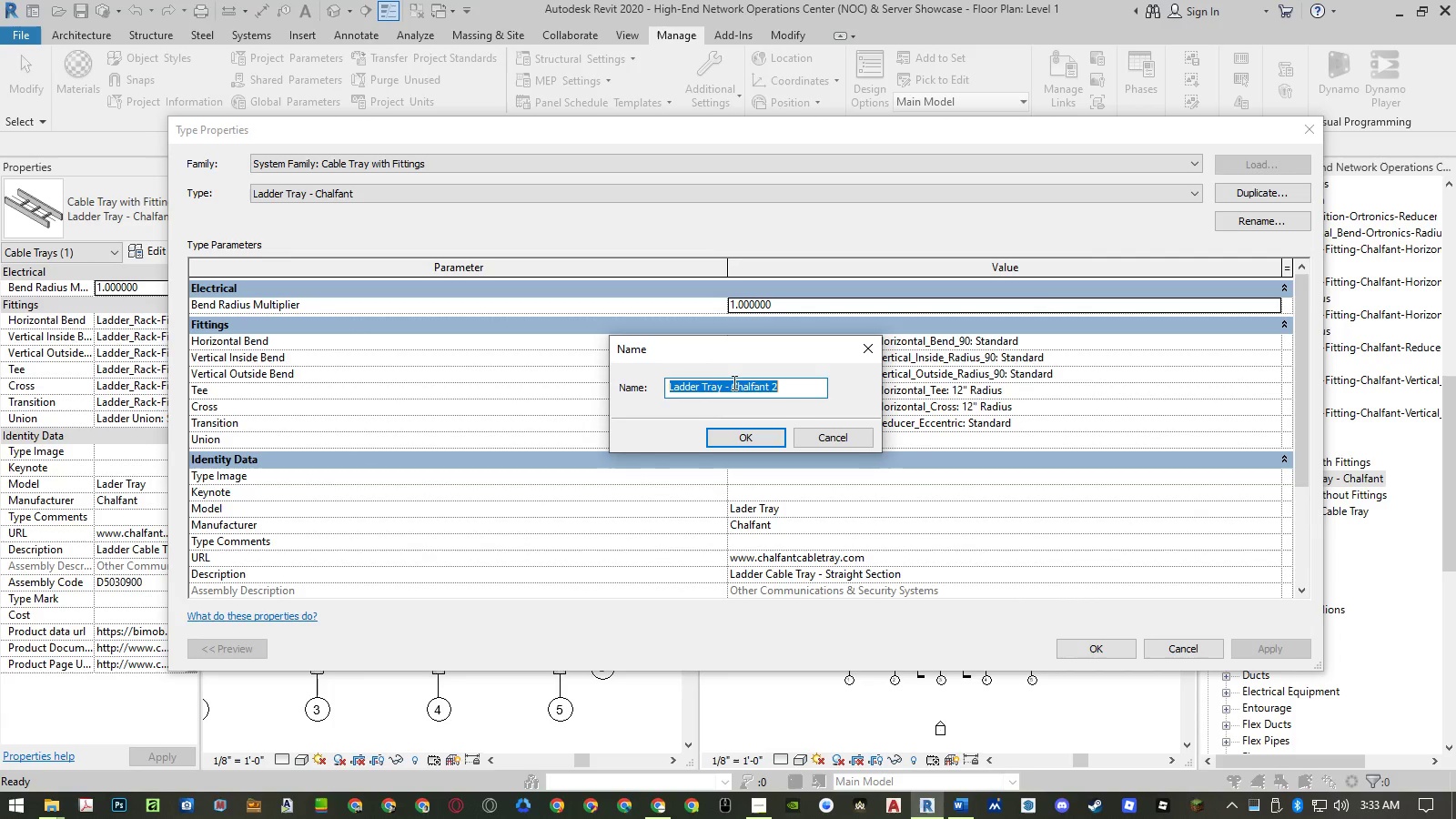 
left_click([743, 383])
 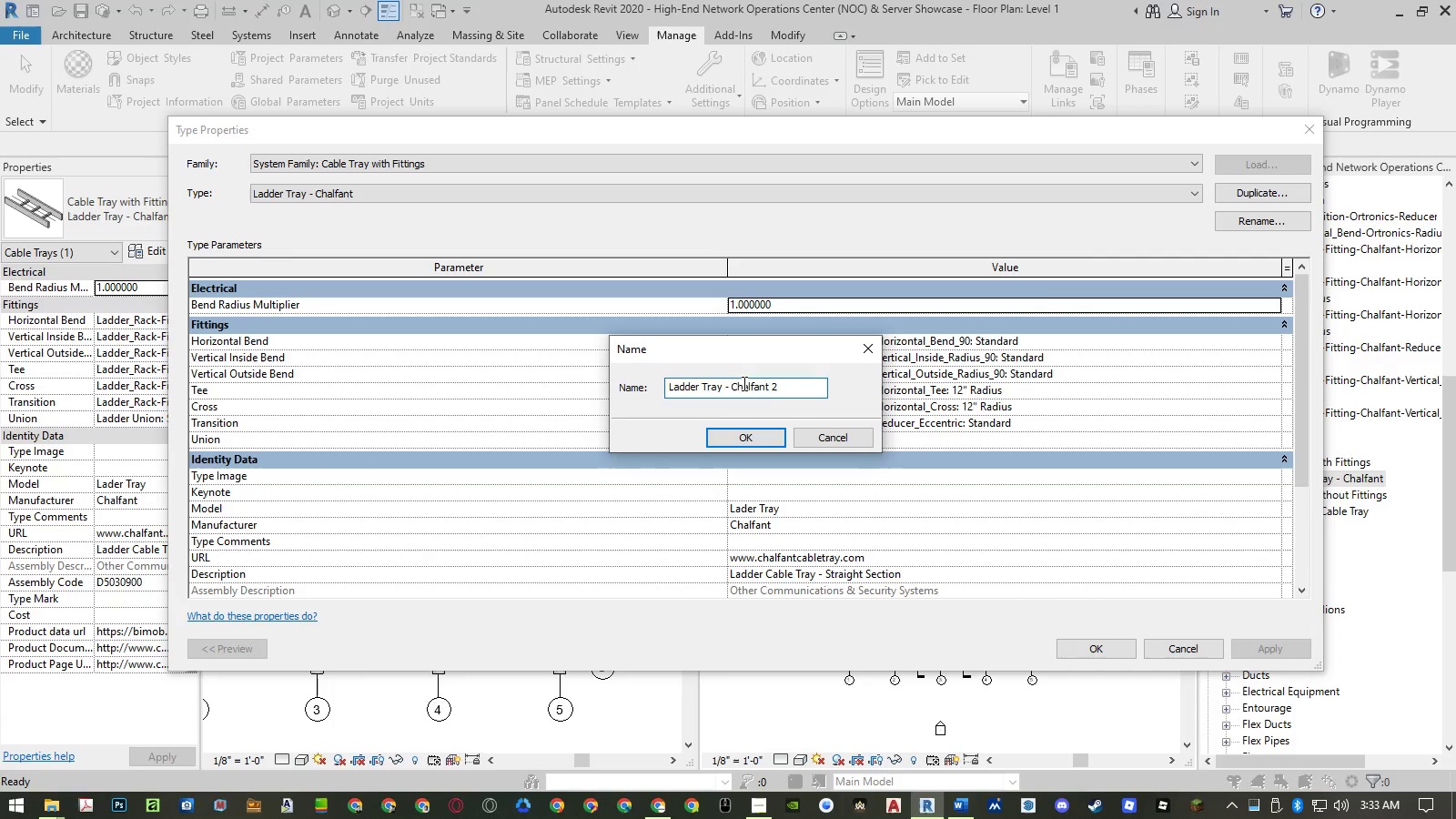 
left_click_drag(start_coordinate=[743, 383], to_coordinate=[843, 393])
 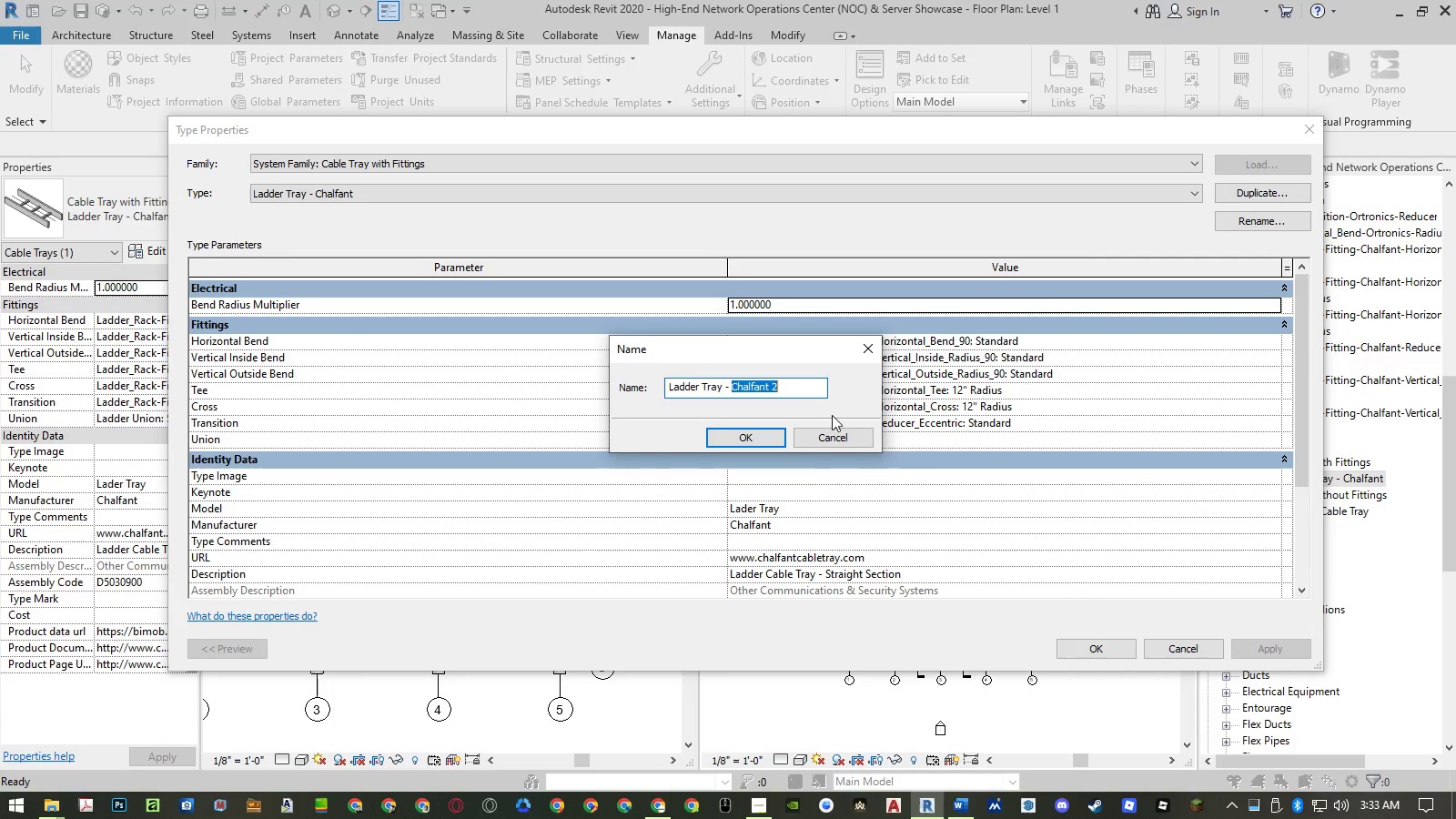 
key(Control+ControlLeft)
 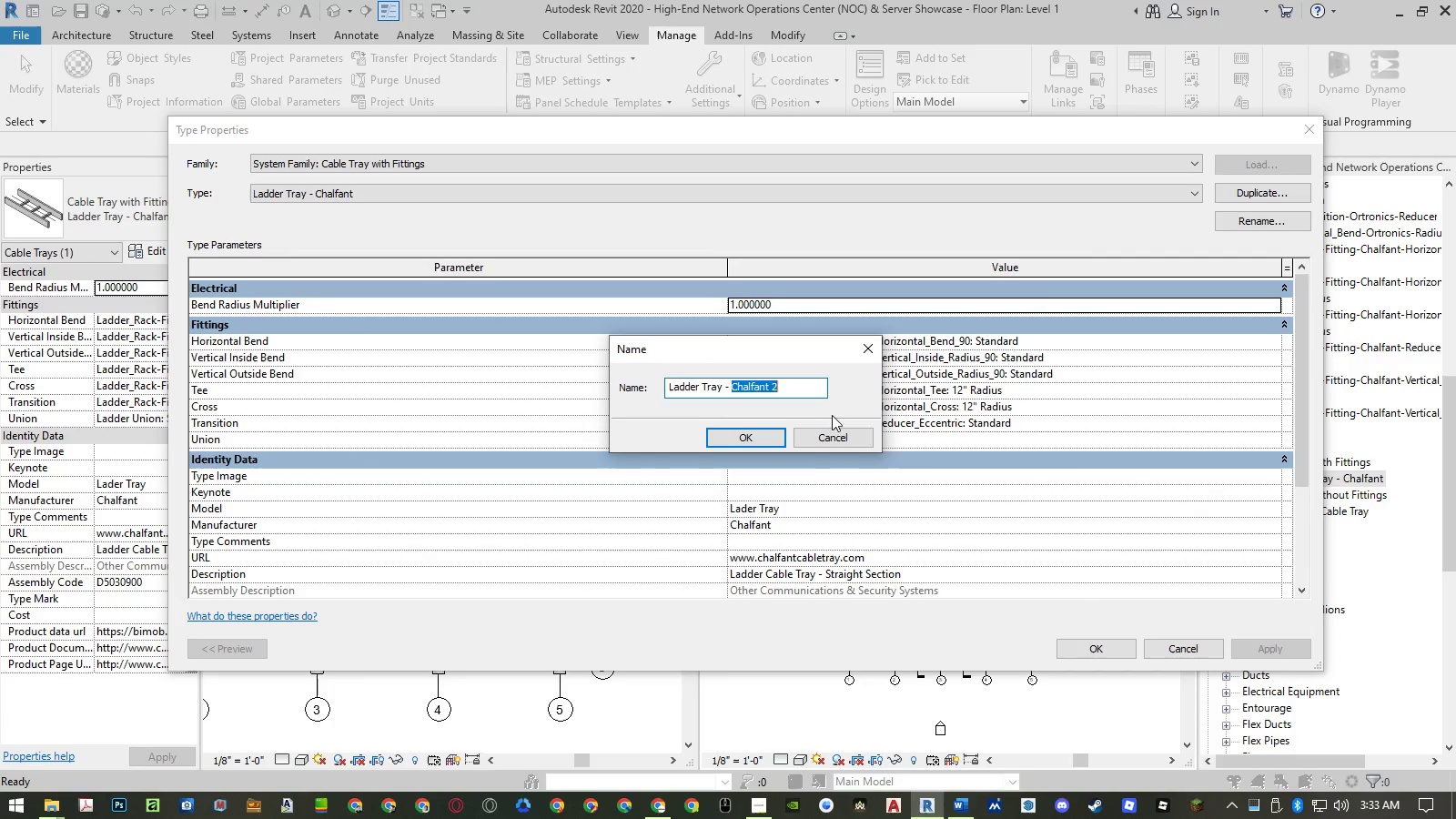 
key(Control+V)
 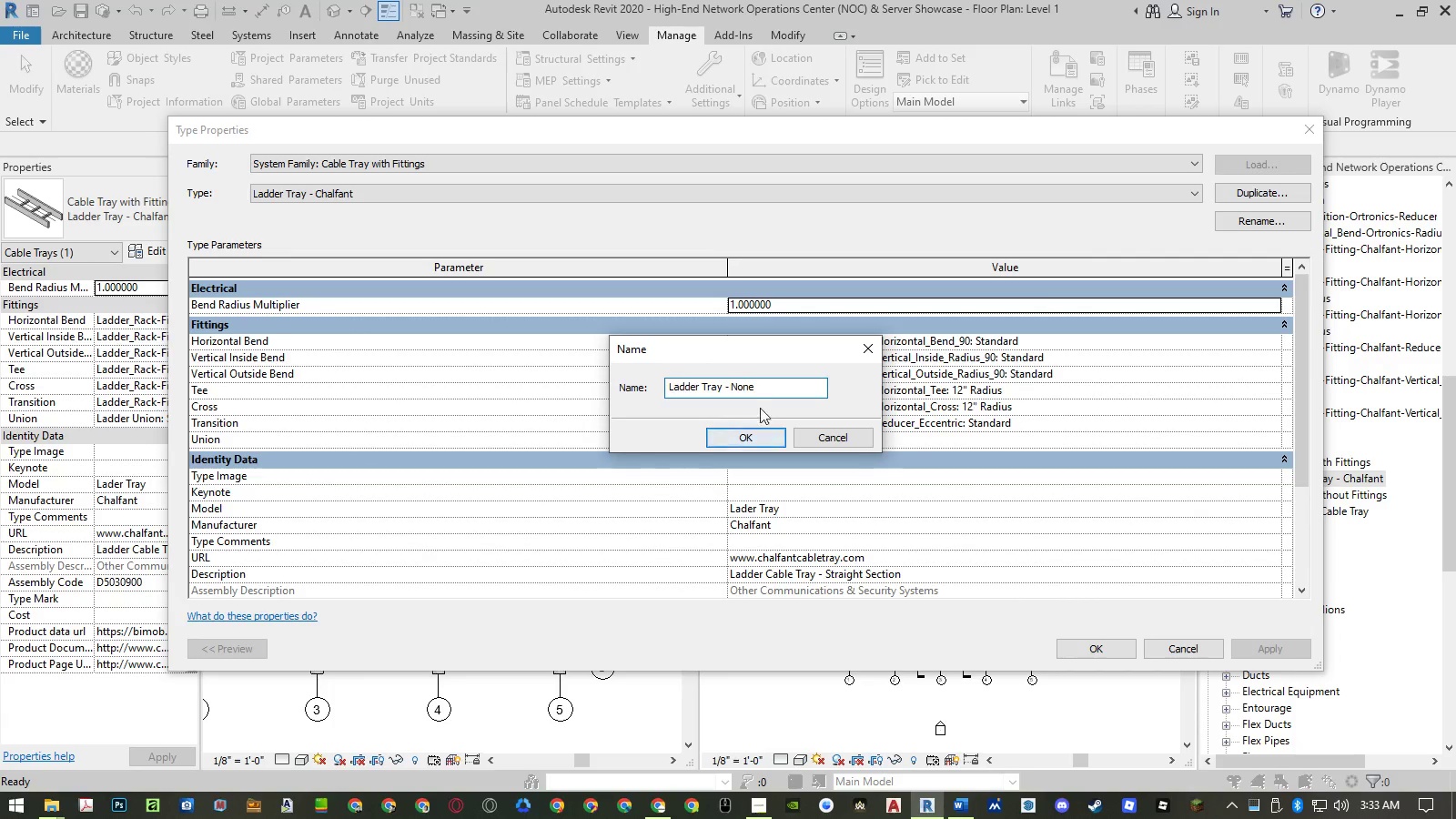 
double_click([741, 390])
 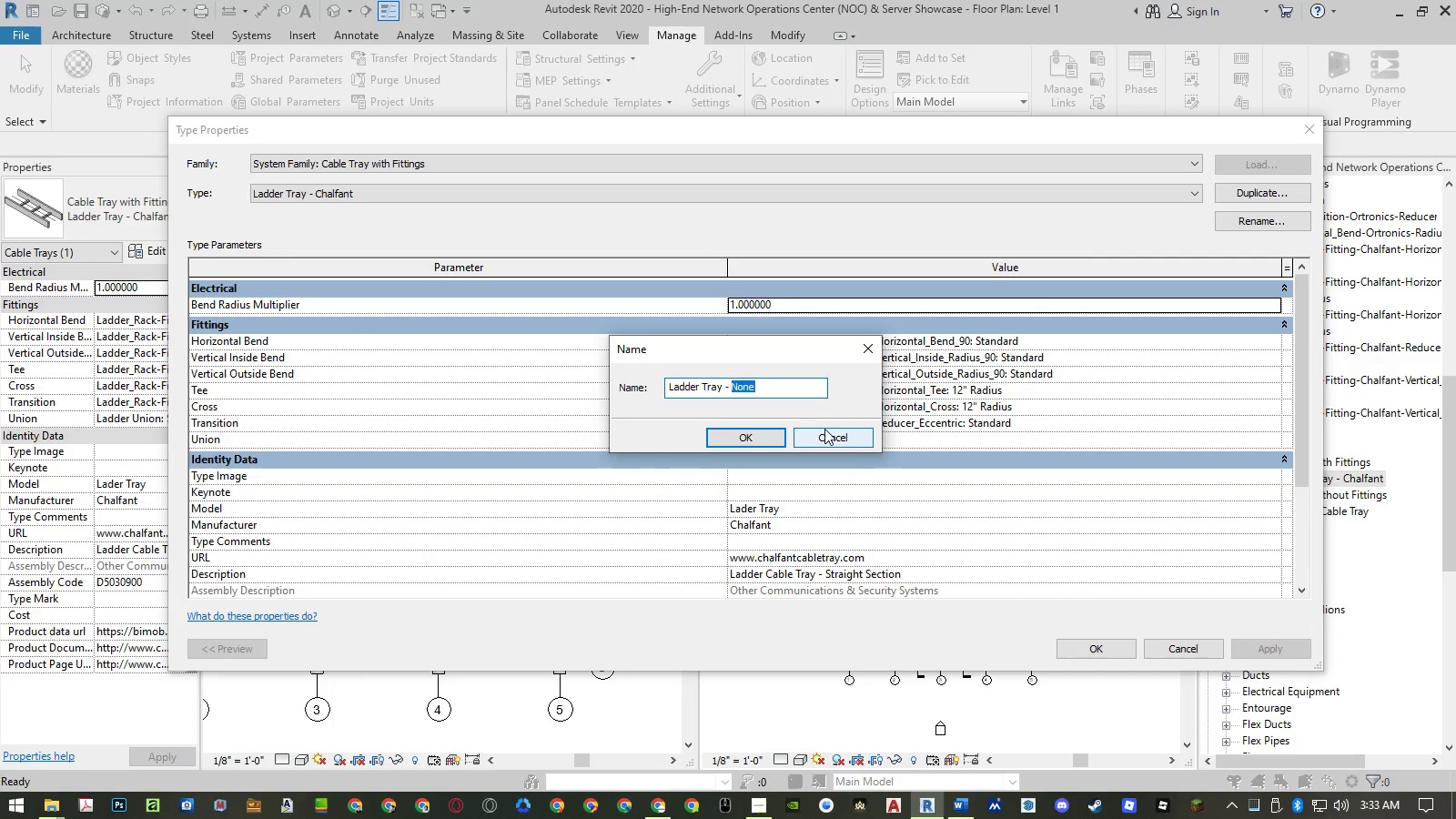 
left_click([825, 437])
 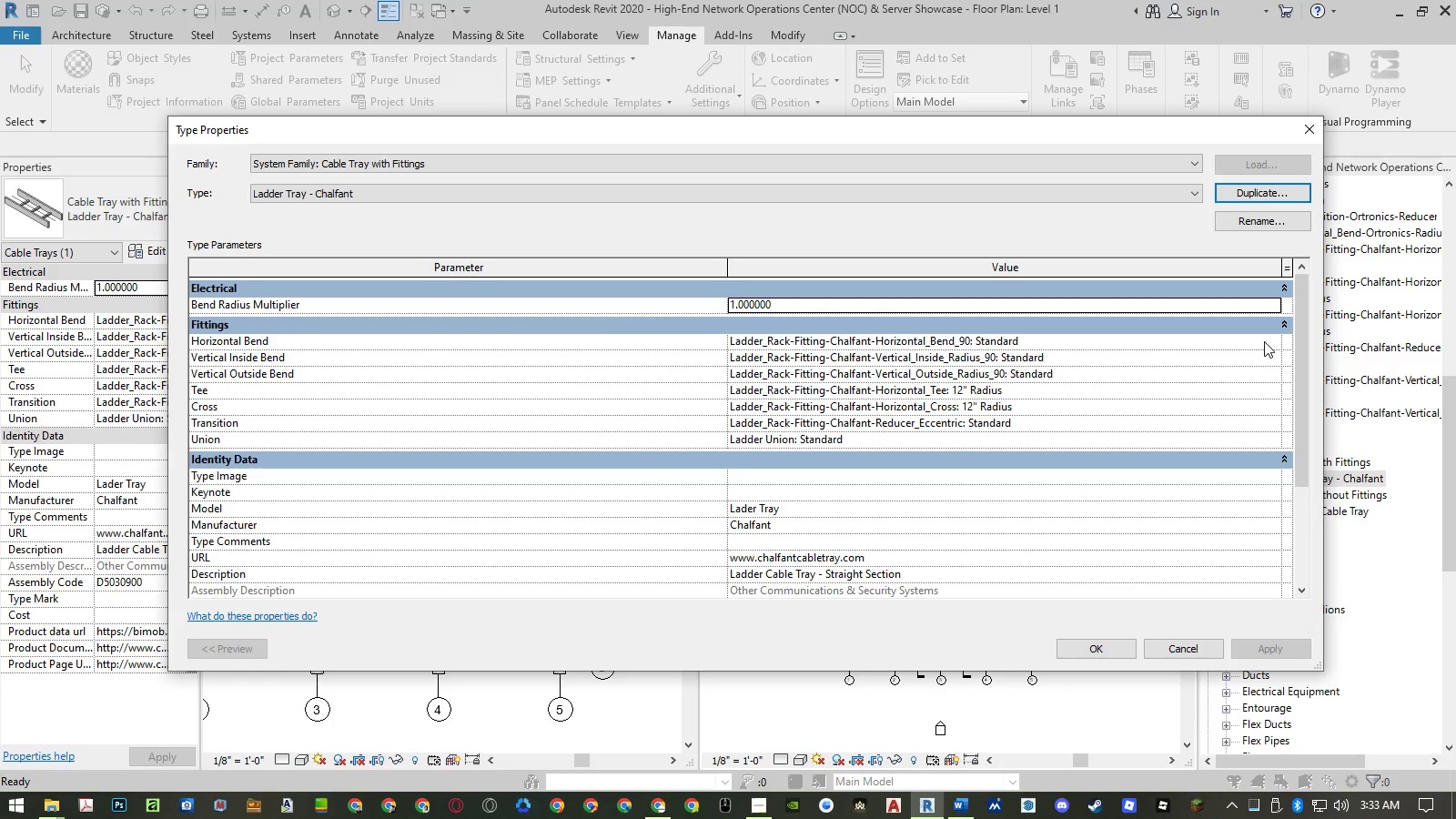 
left_click([1264, 341])
 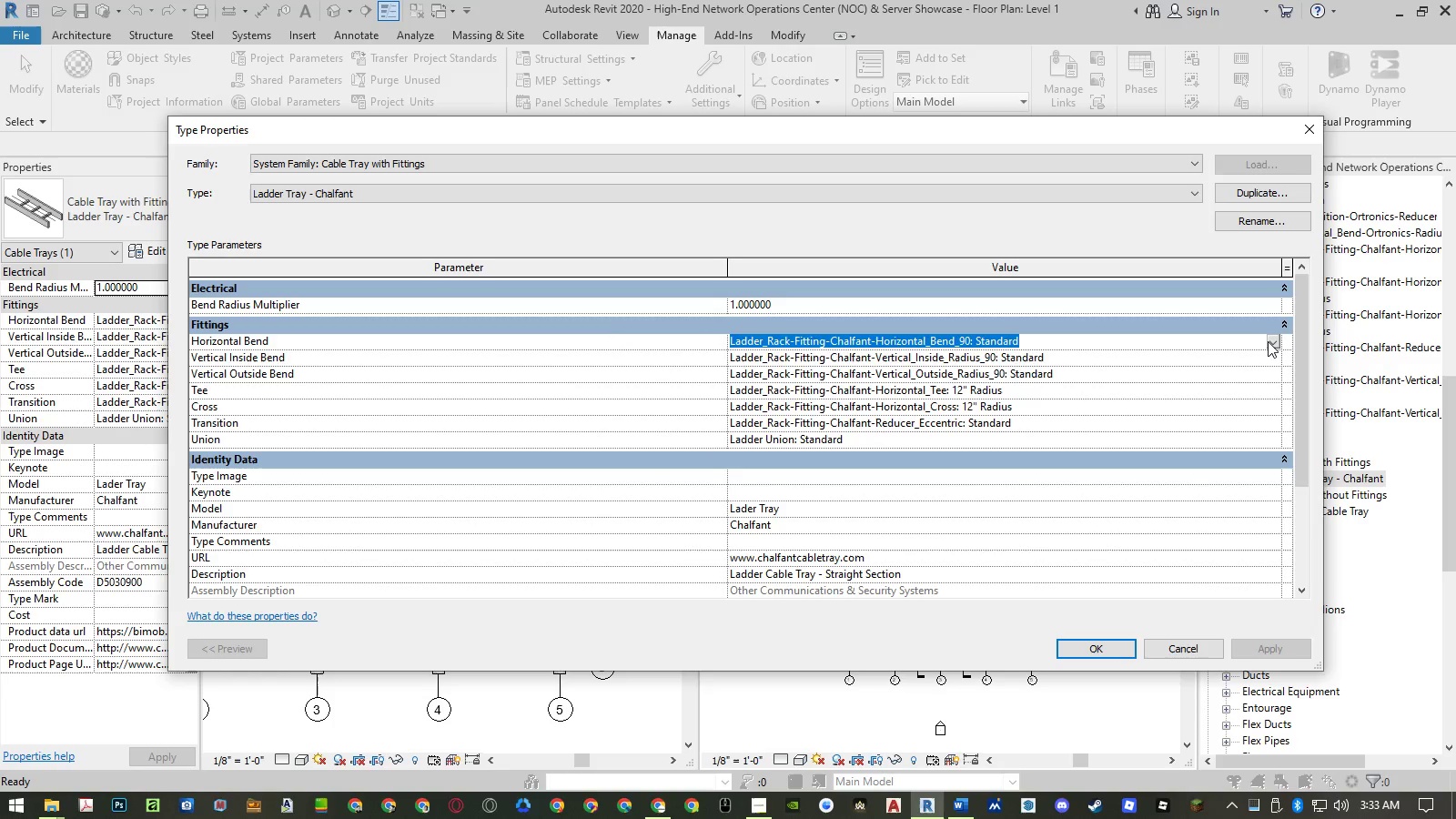 
left_click([1270, 341])
 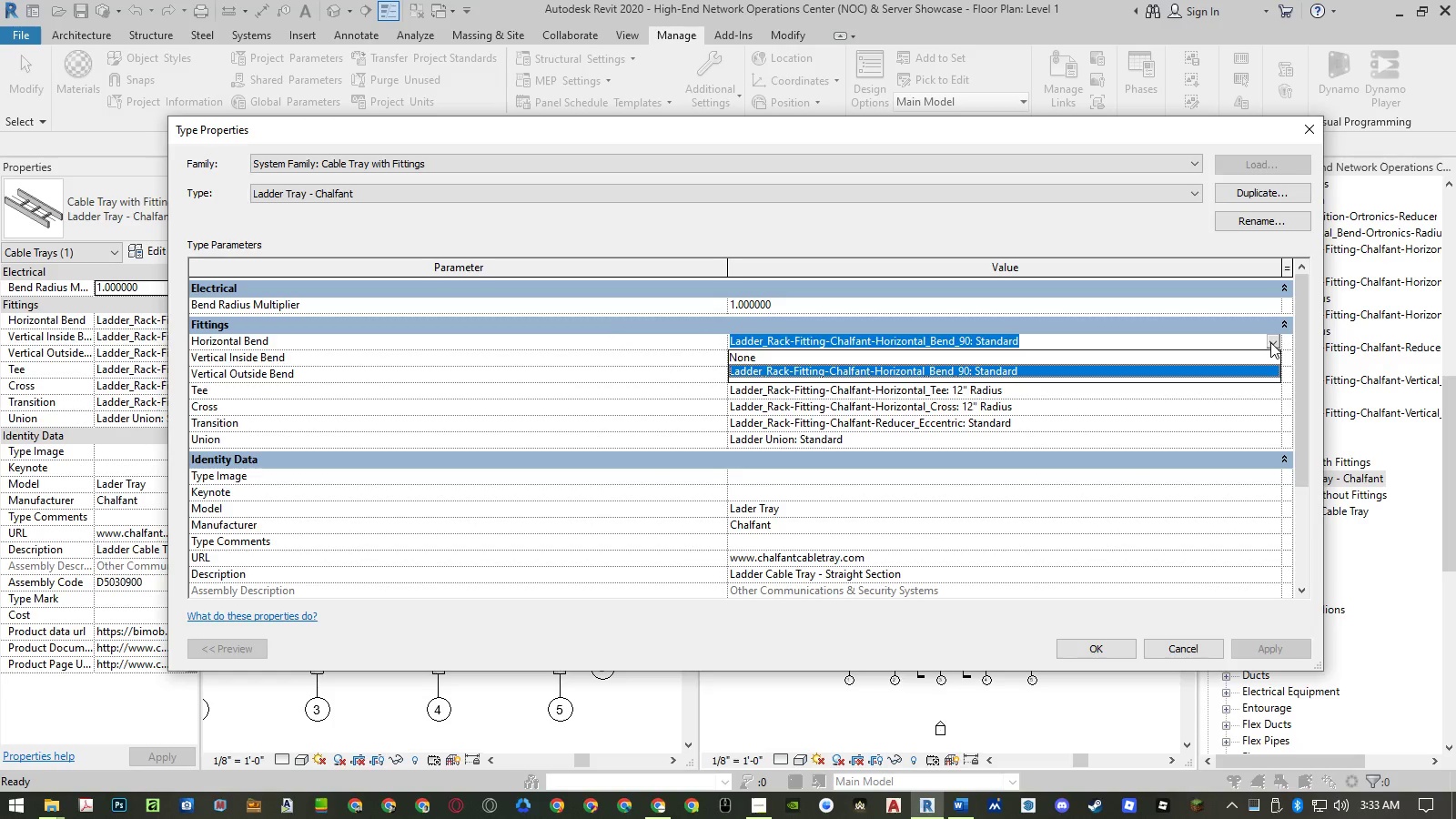 
key(Escape)
 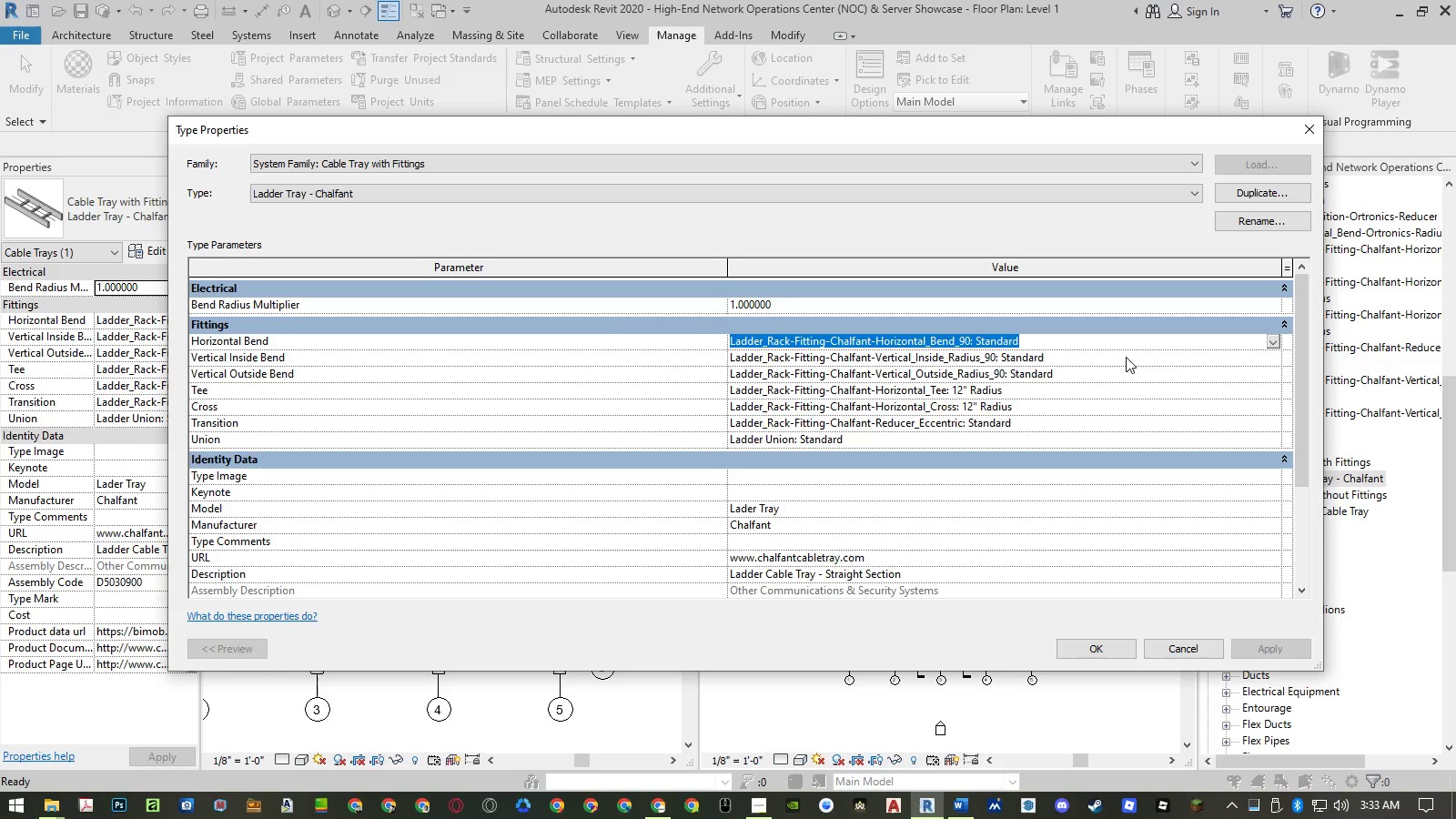 
key(Escape)
 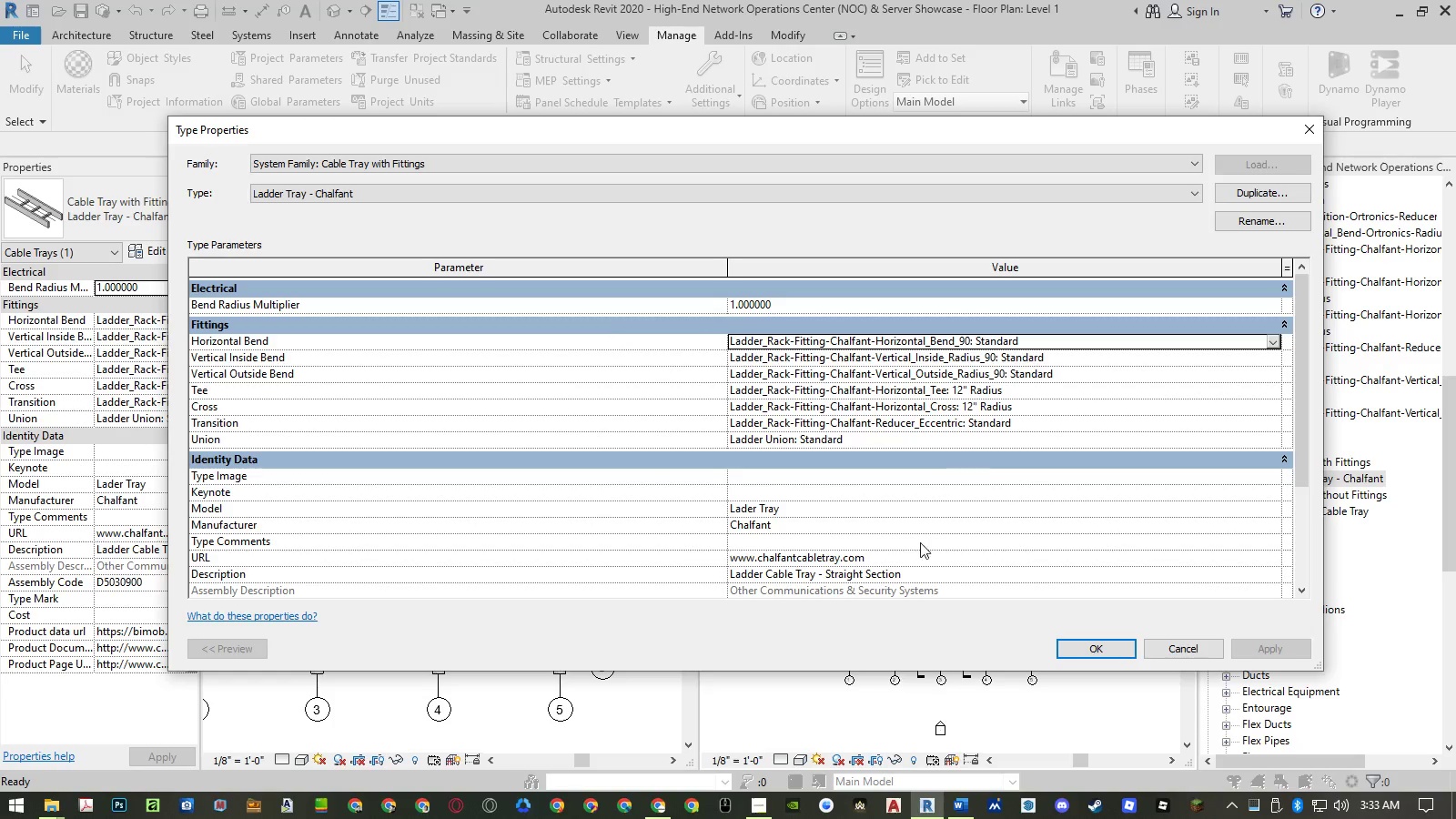 
key(Escape)
 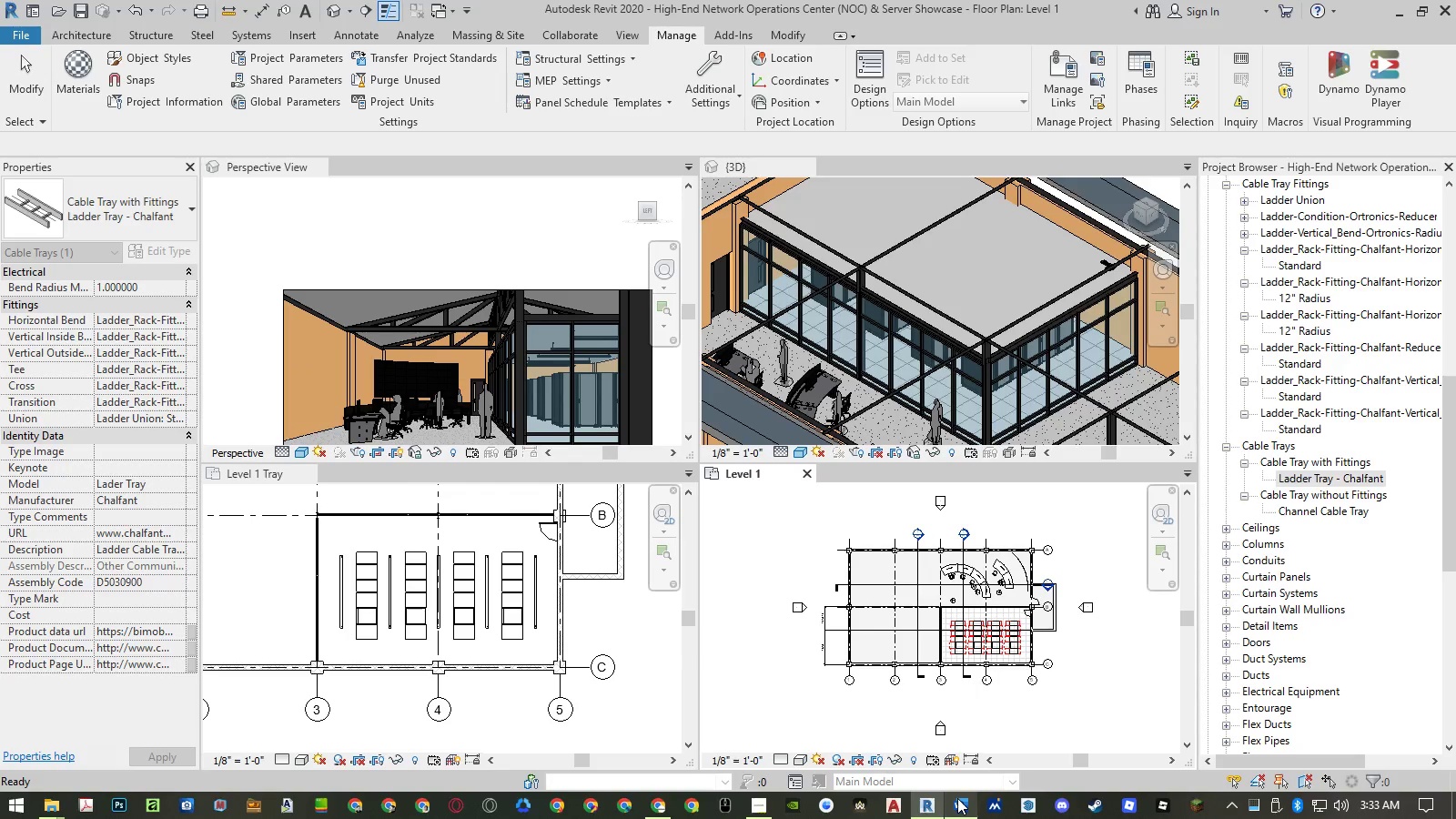 
mouse_move([784, 801])
 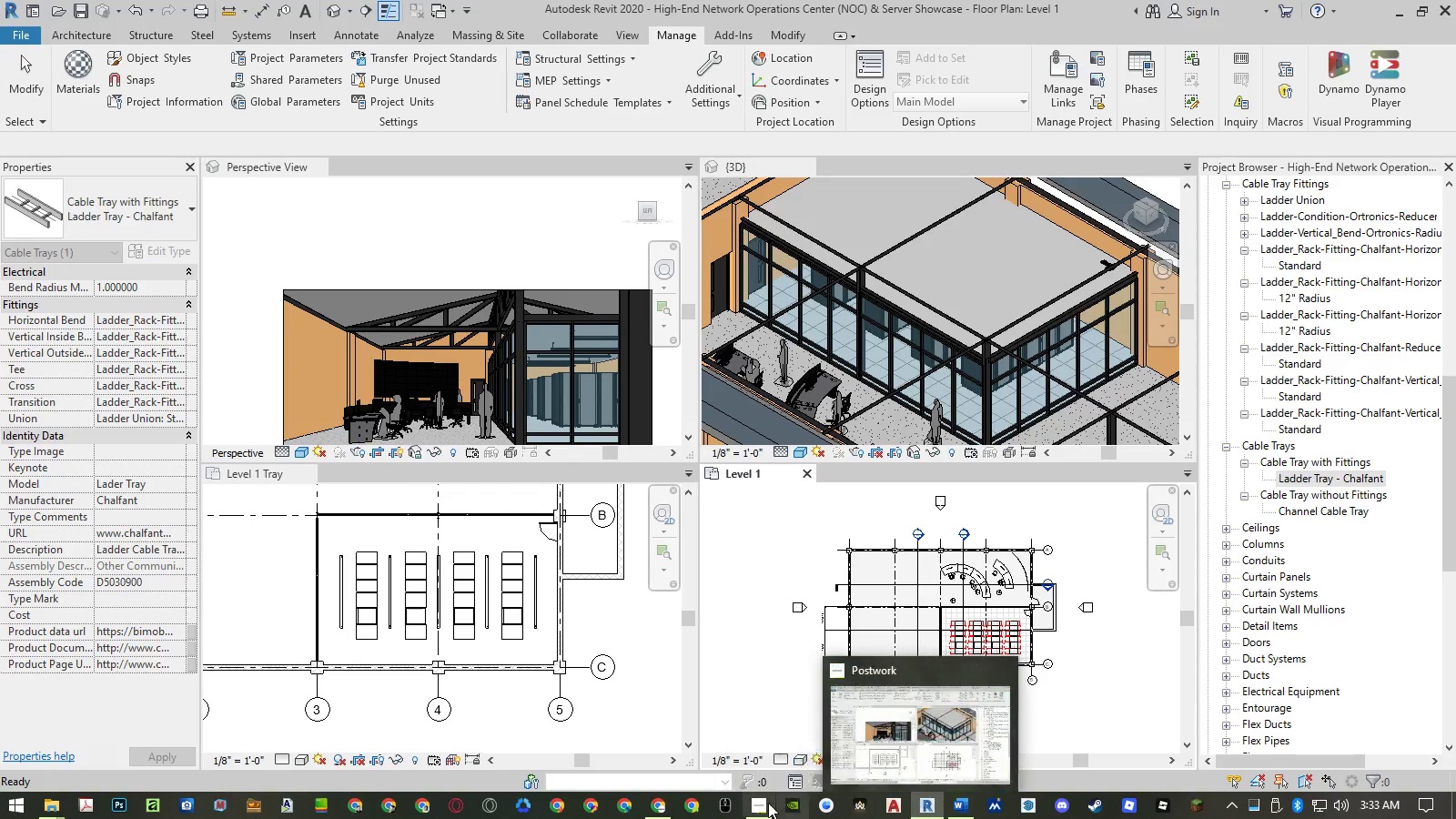 
left_click([765, 804])